 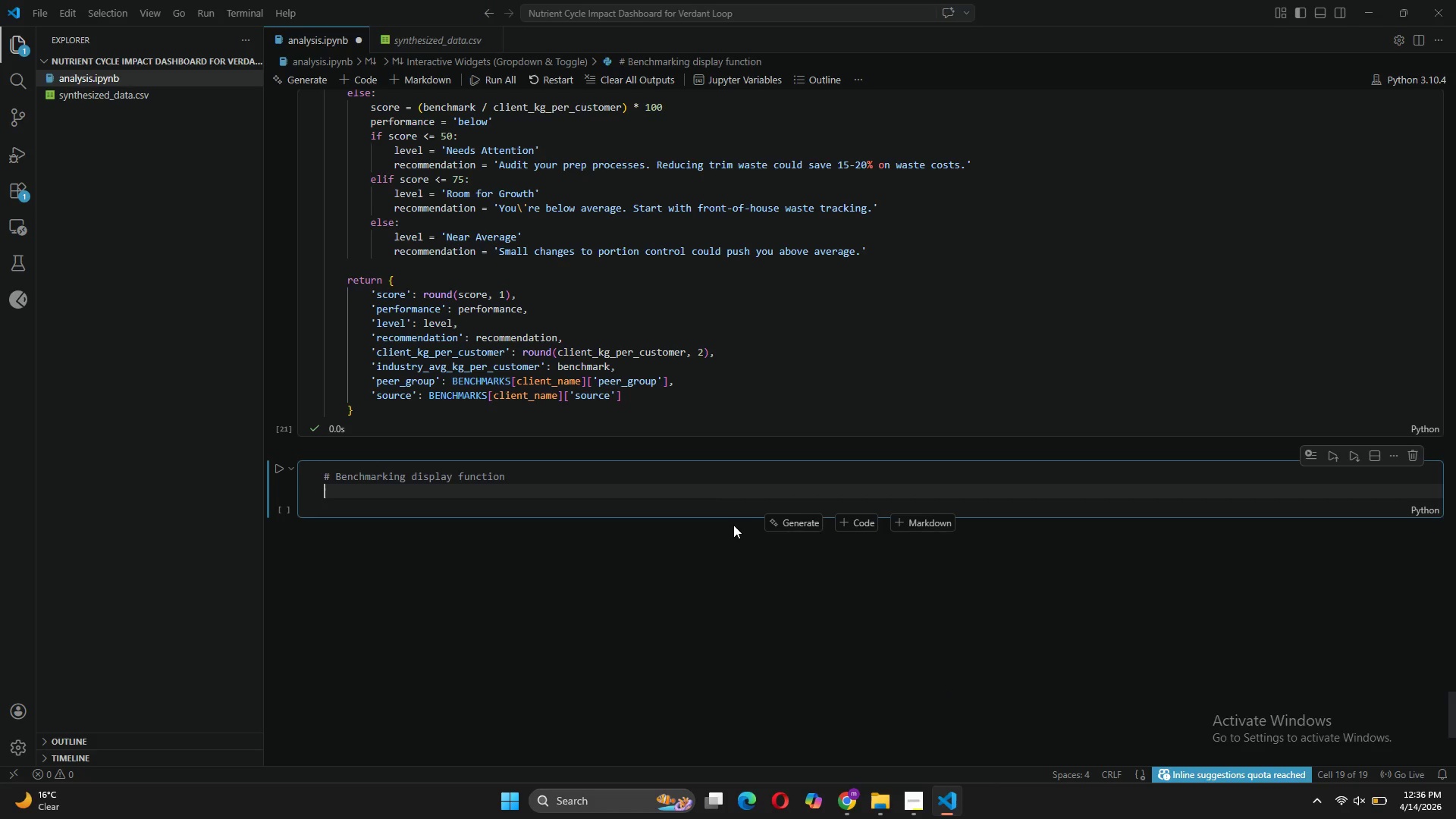 
key(Enter)
 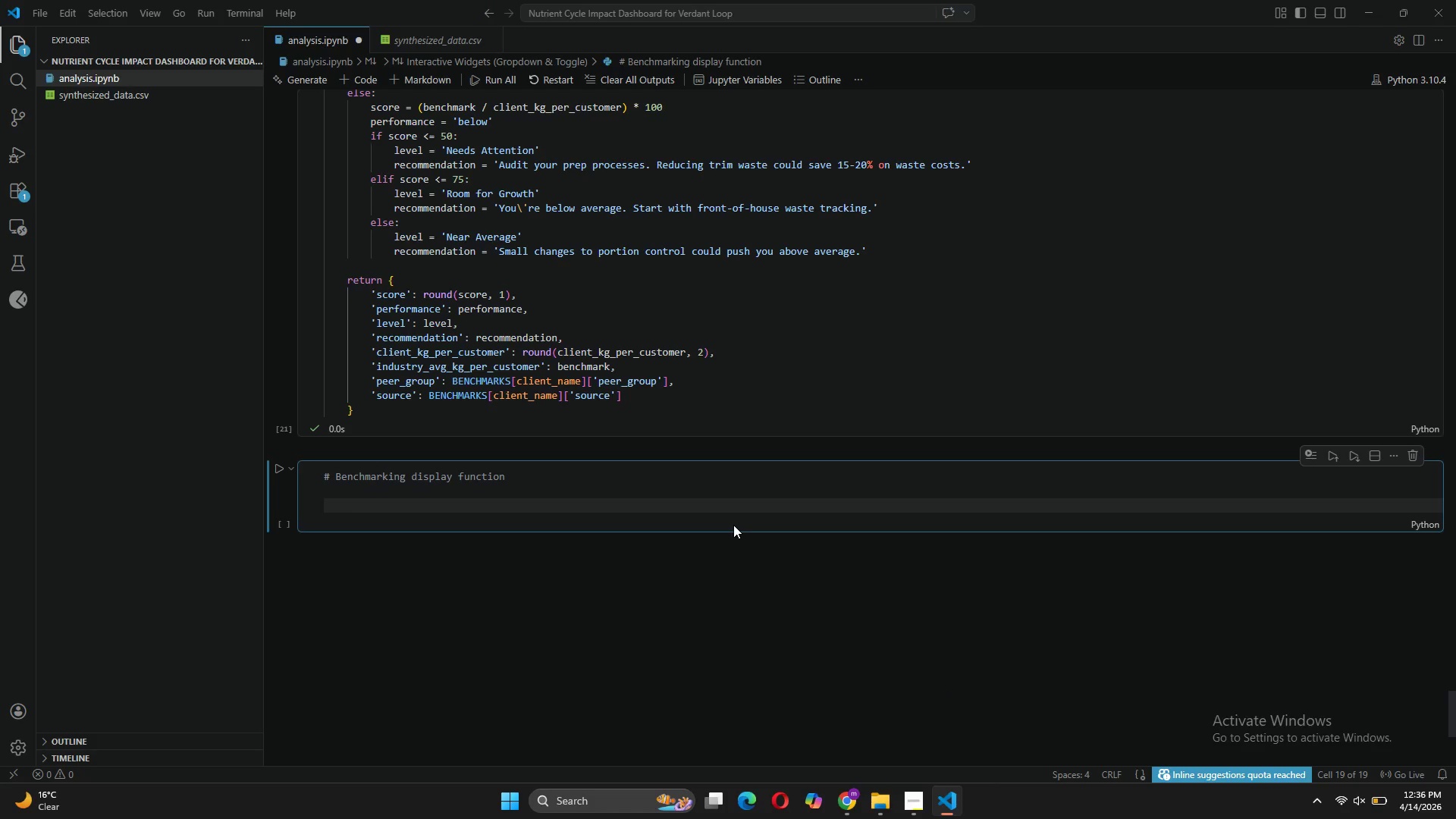 
type(def display_benchmarking(client_name, monthly_was)
key(Backspace)
type(ste_kg)
 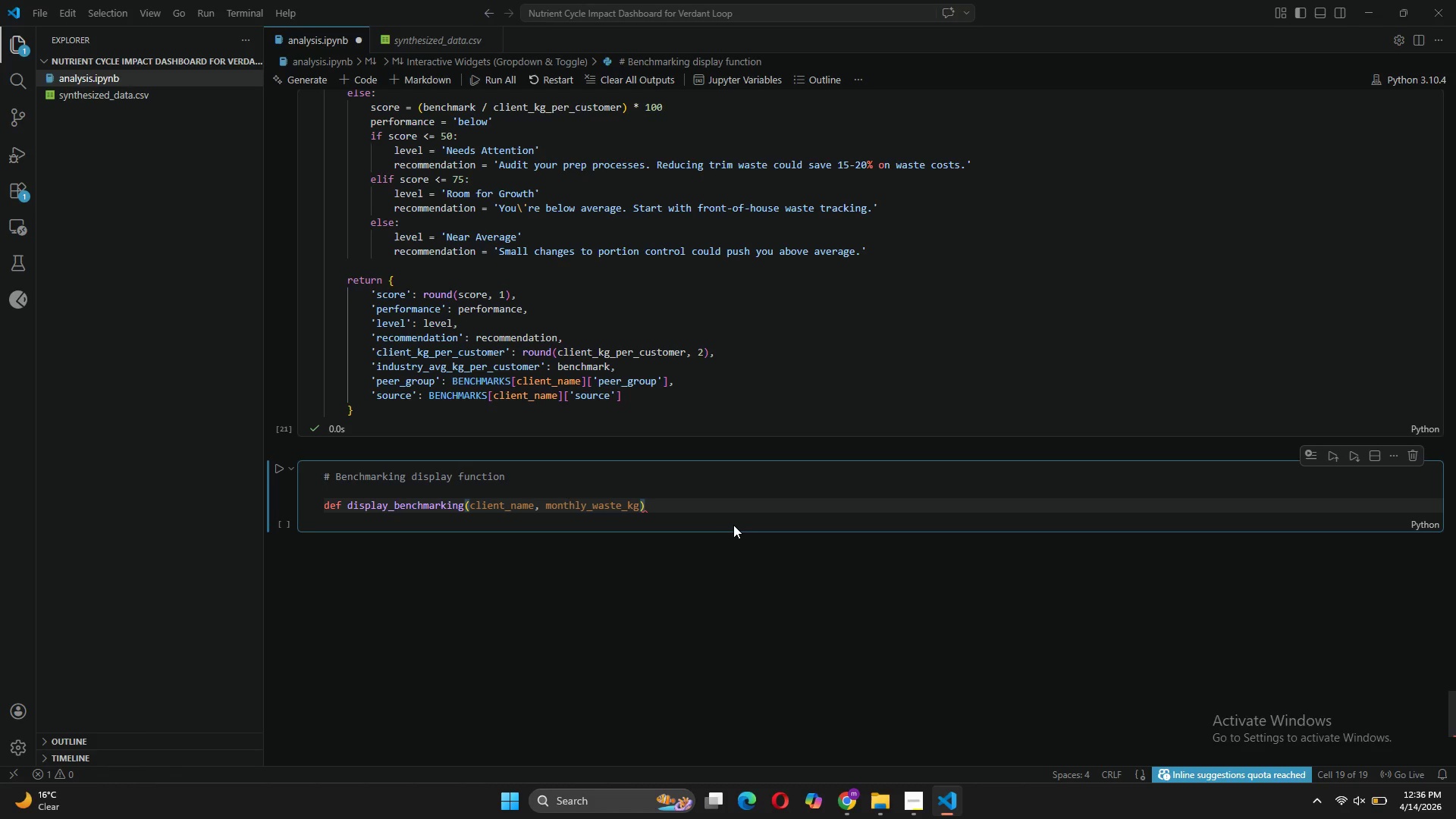 
key(ArrowRight)
 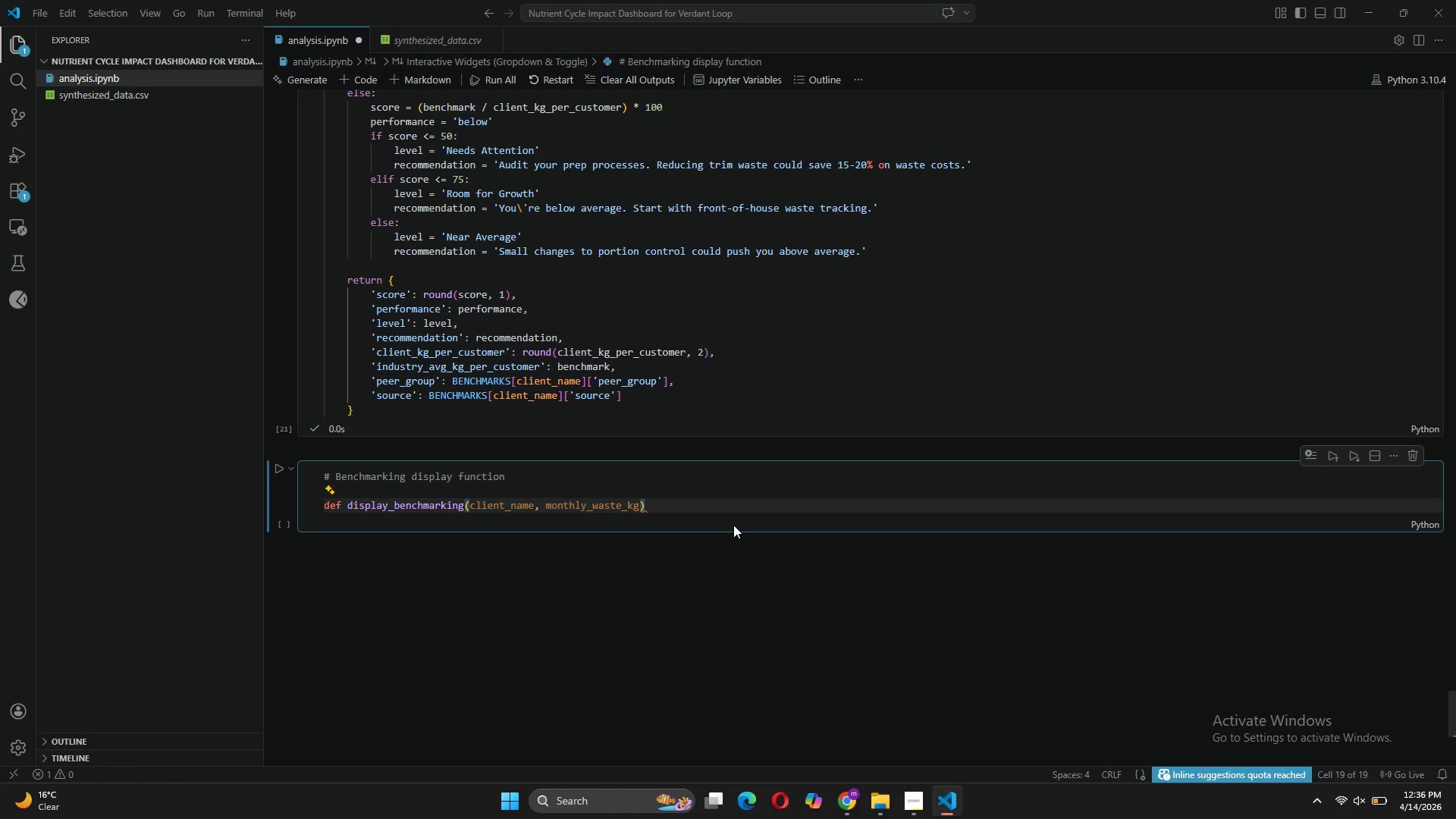 
key(Shift+Semicolon)
 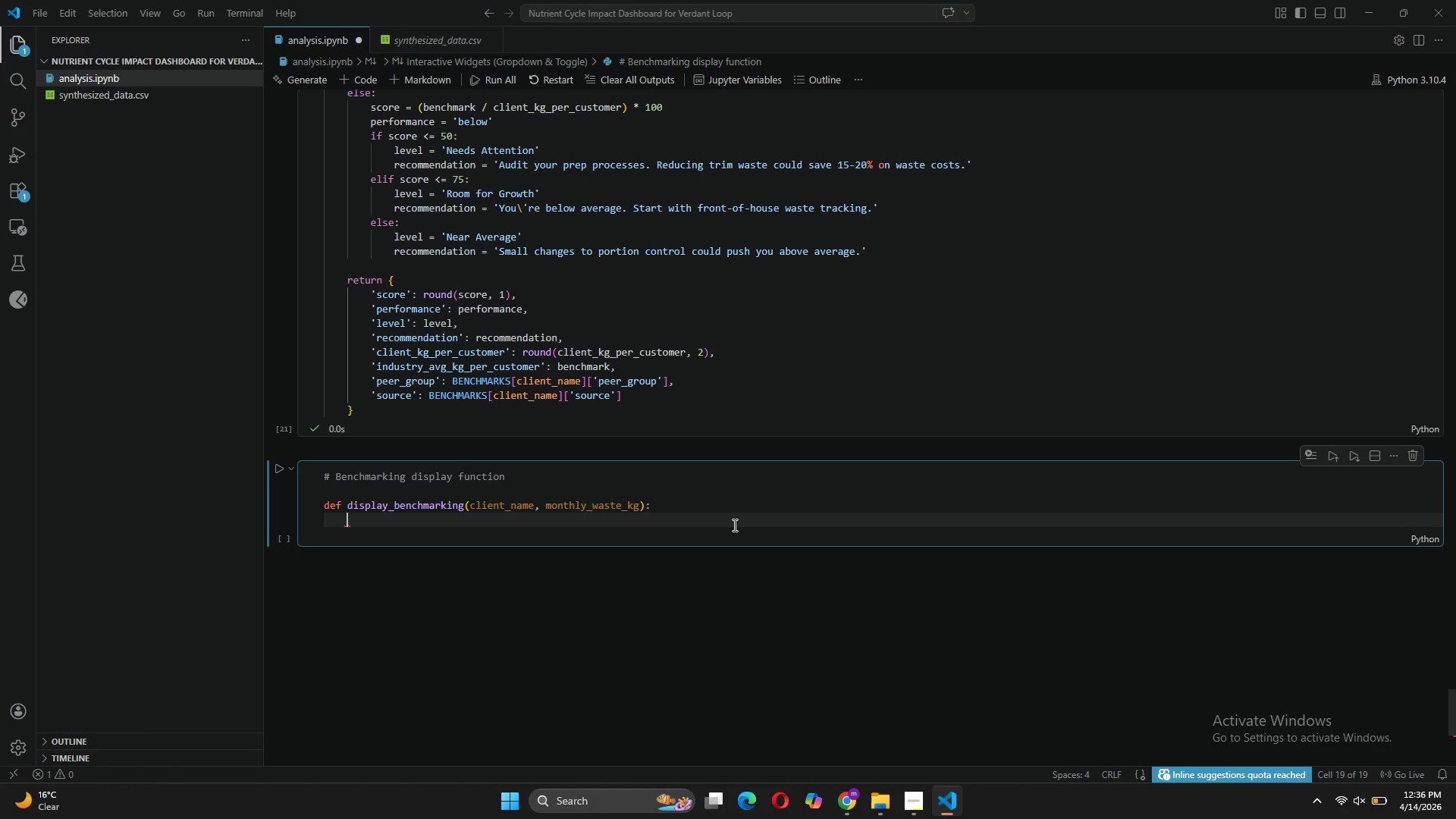 
key(Enter)
 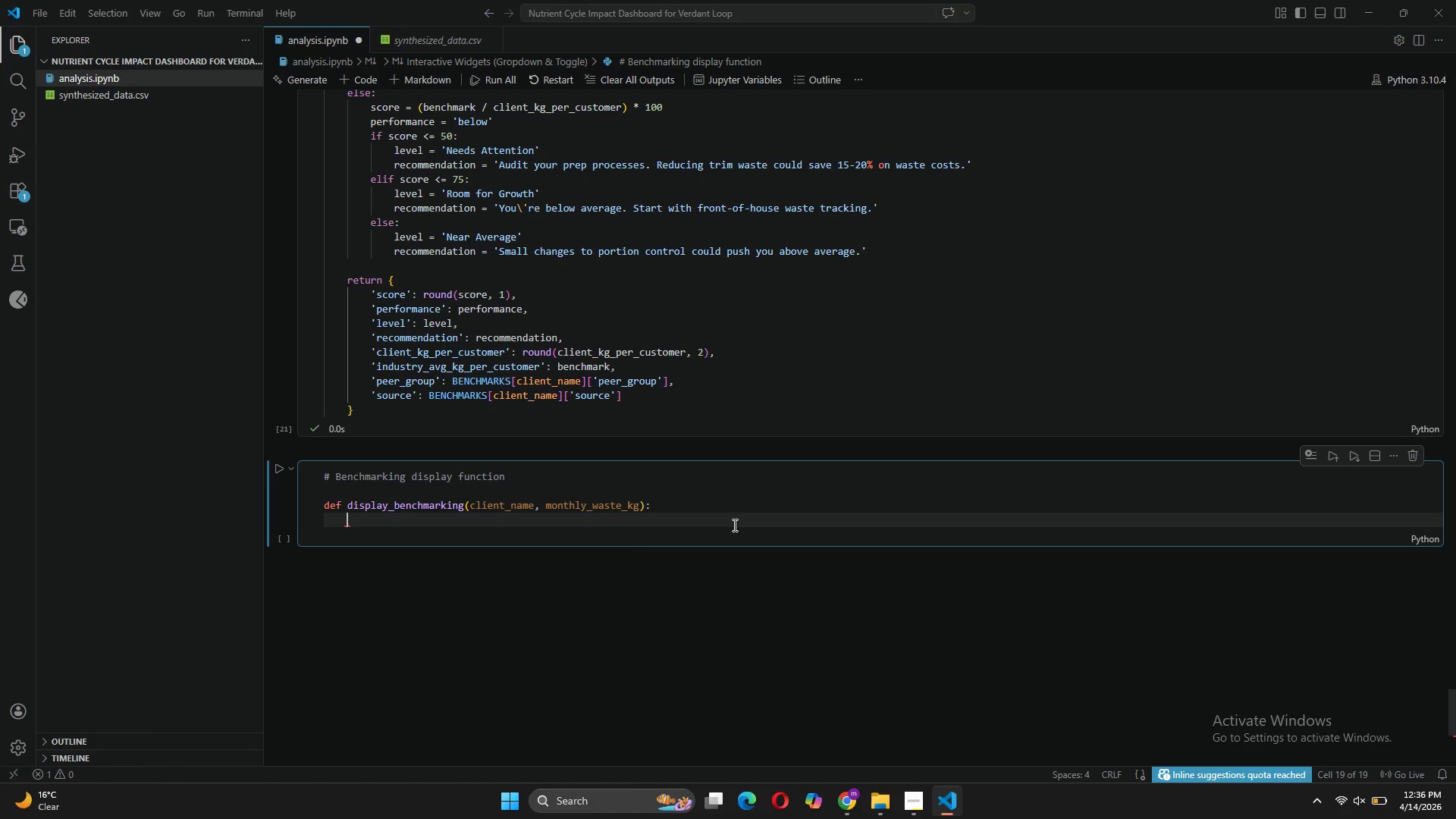 
wait(8.61)
 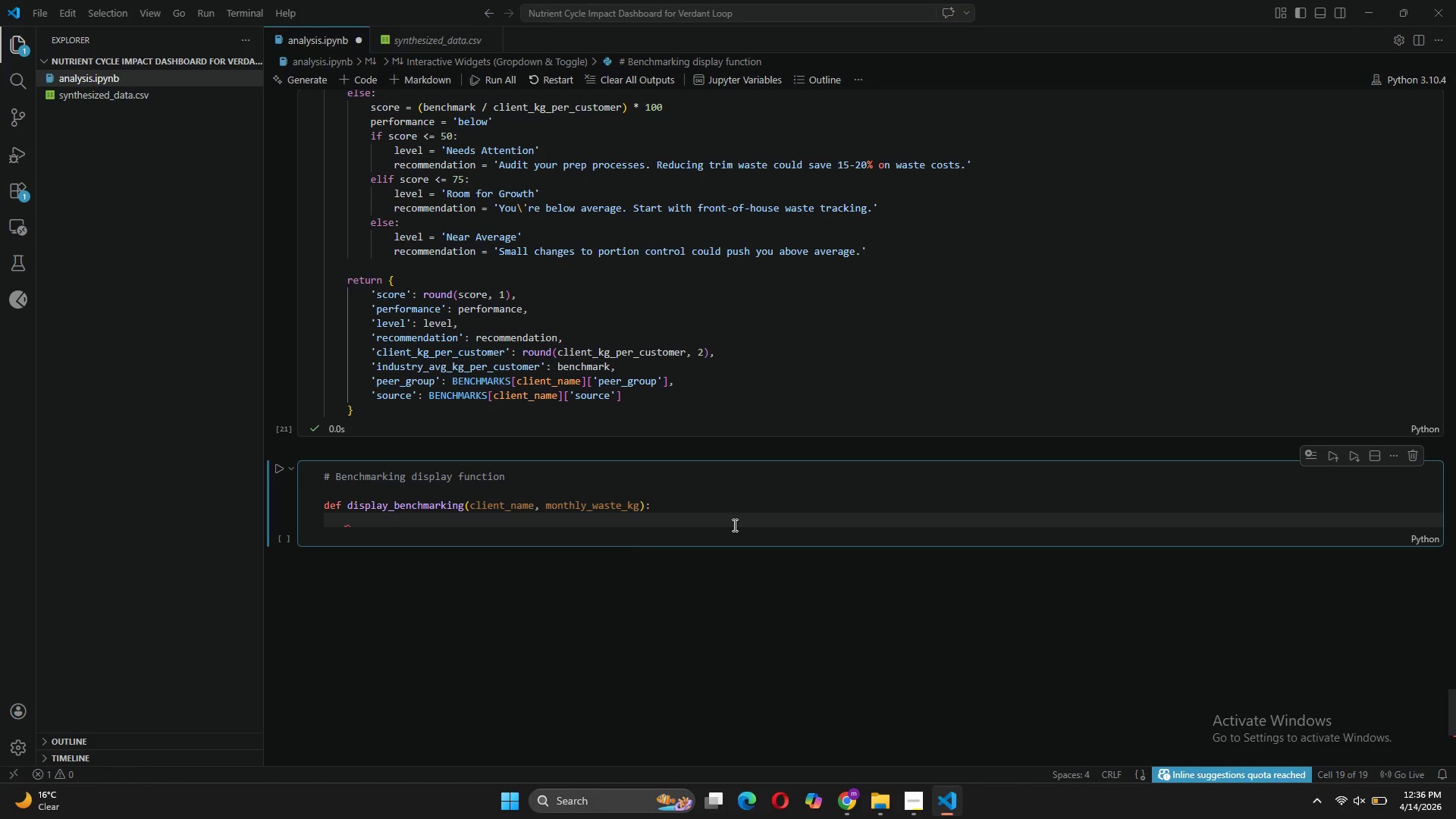 
type("""Create and return benchmarking gauge and score )
key(Backspace)
type(card)
 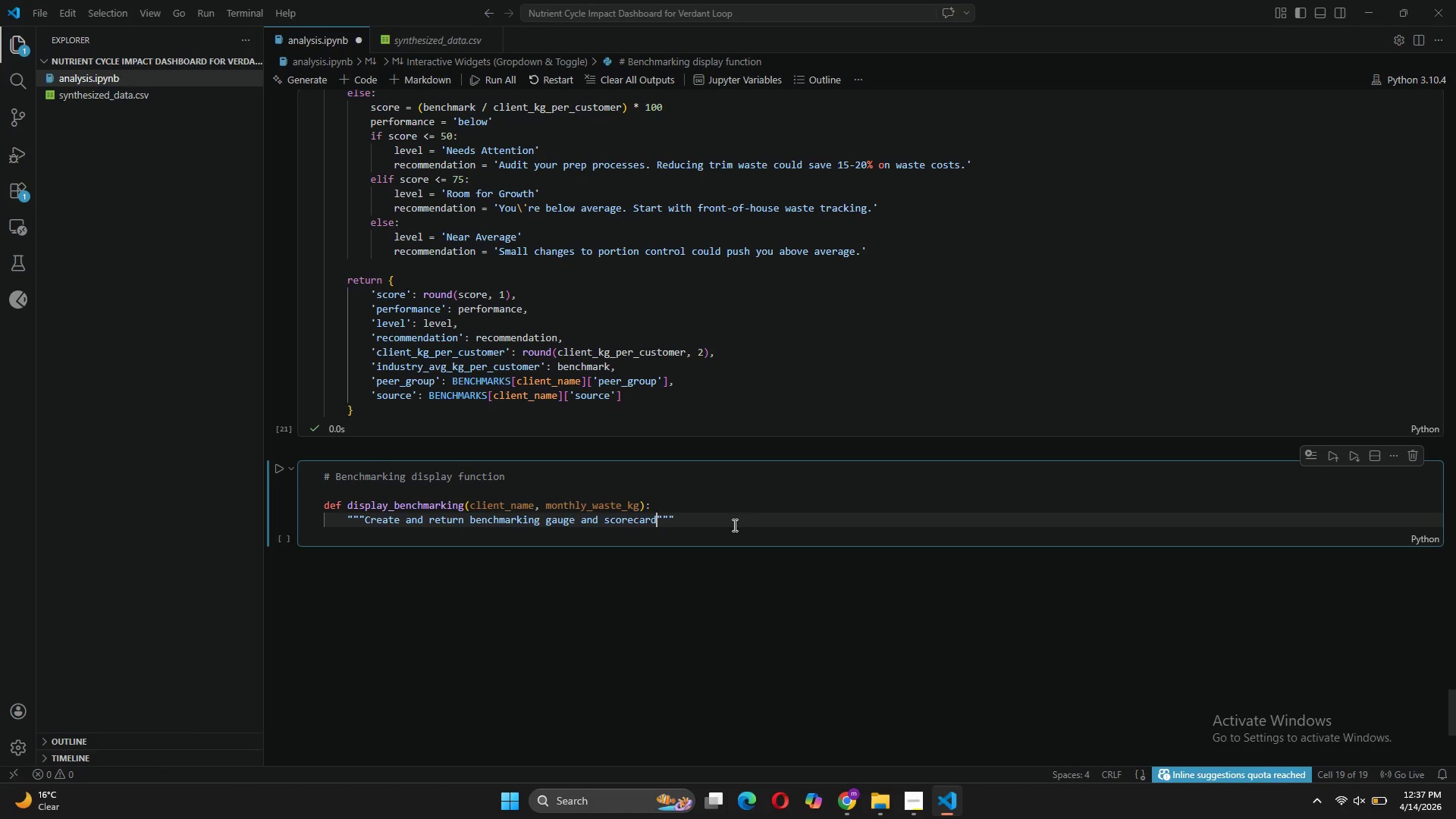 
left_click([704, 526])
 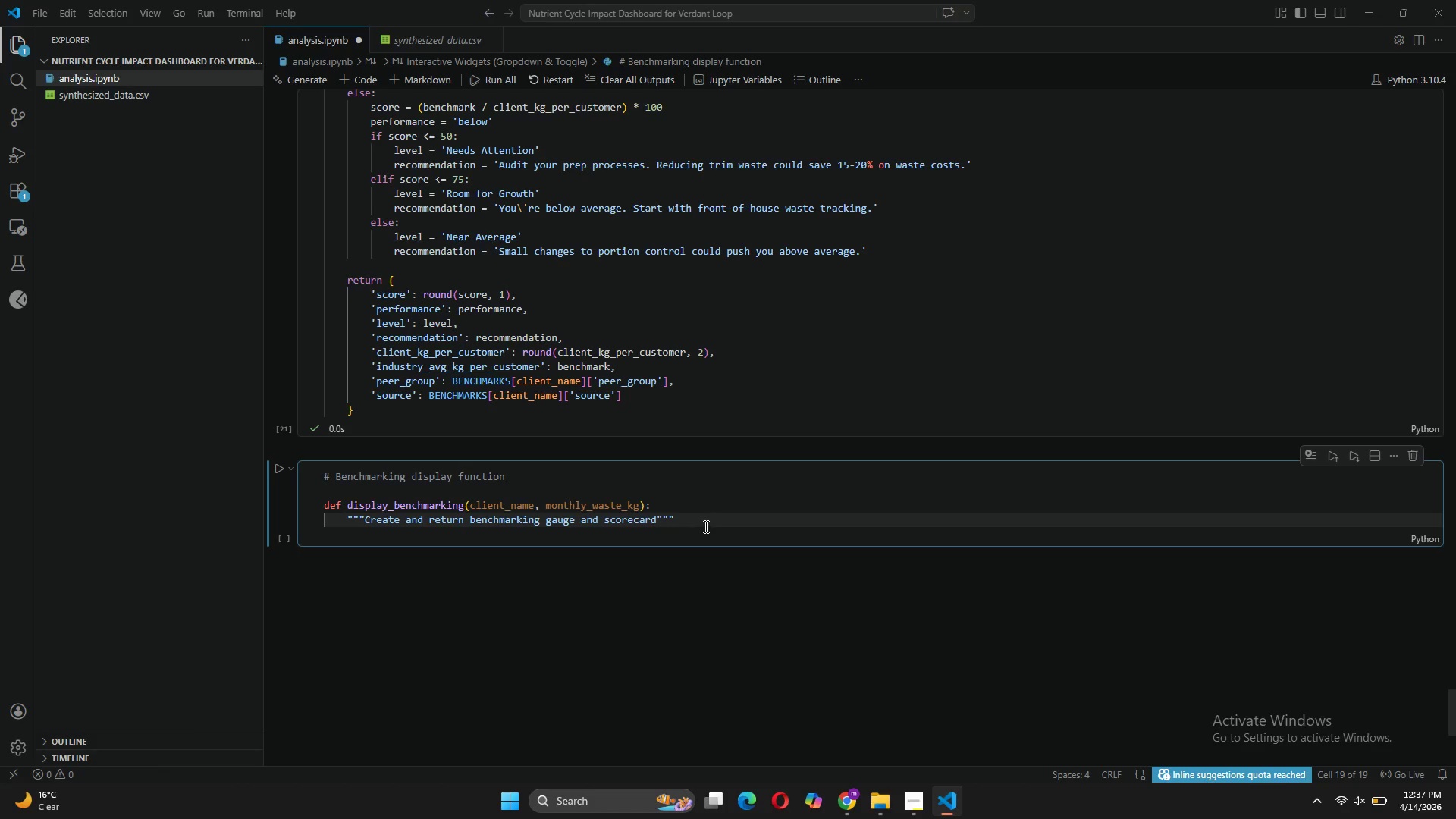 
key(Enter)
 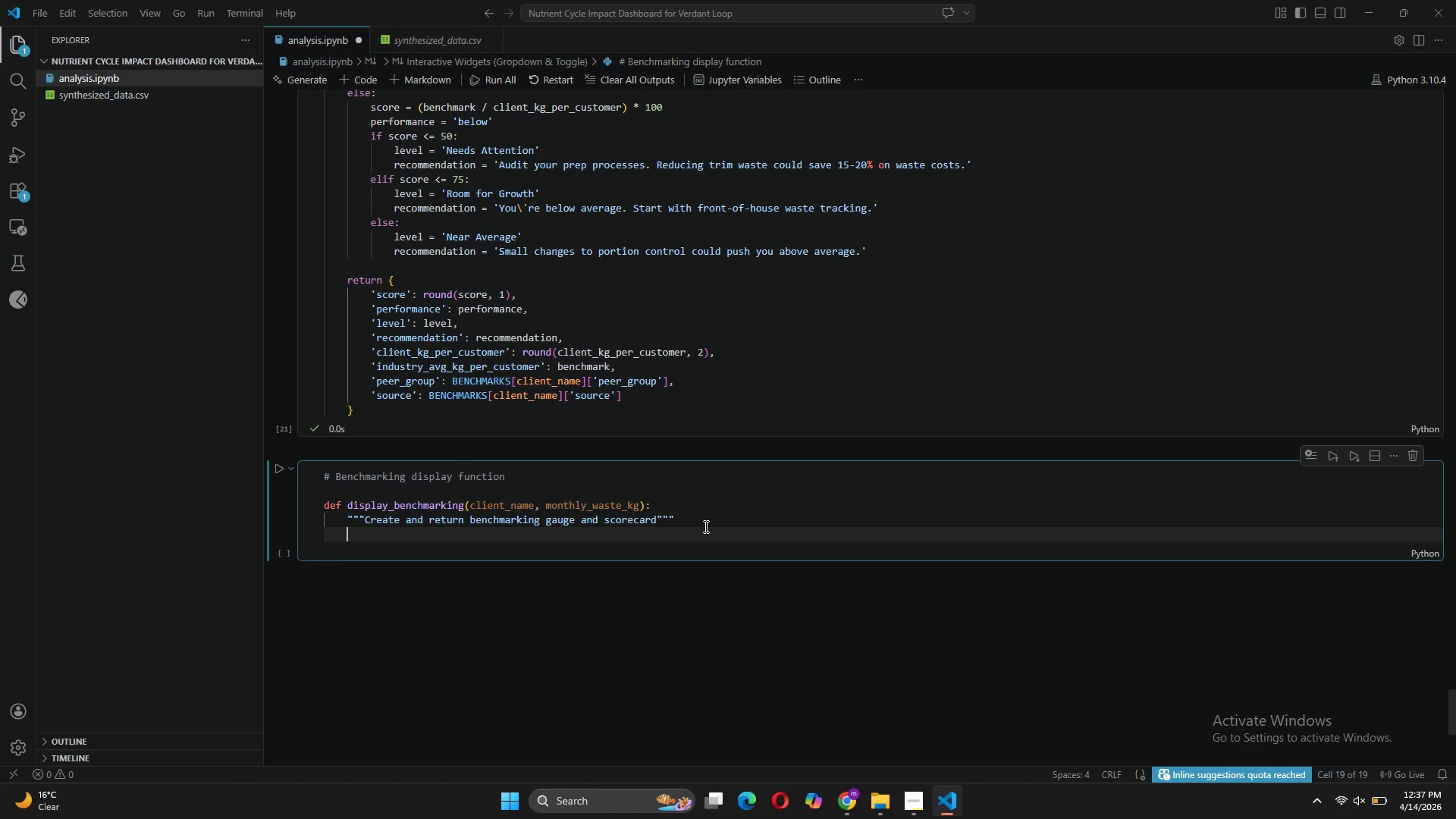 
type(metrics = calculate_eff)
key(Tab)
type((clien)
key(Tab)
key(Backspace)
type(, month)
key(Tab)
key(Backspace)
 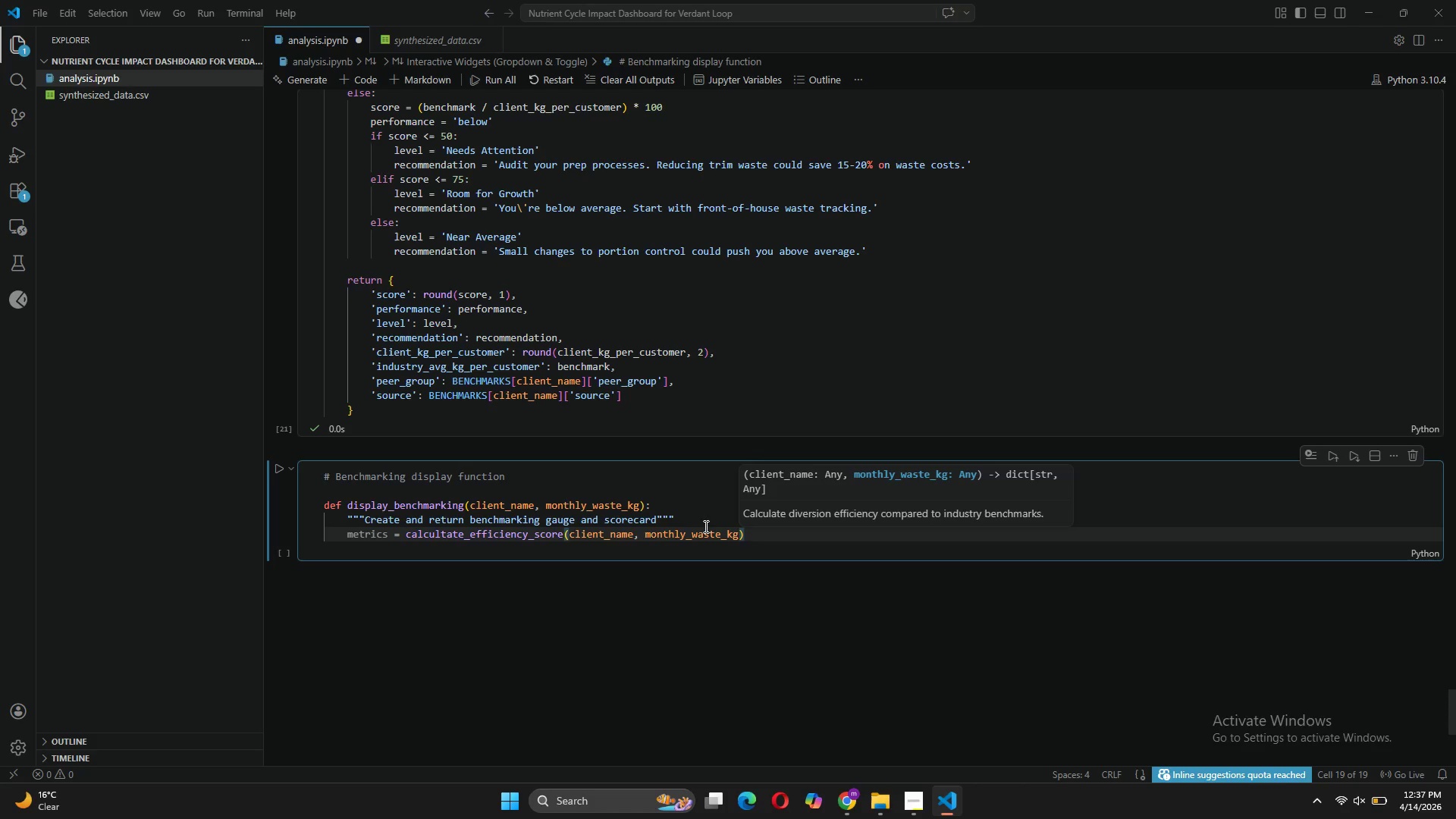 
wait(6.33)
 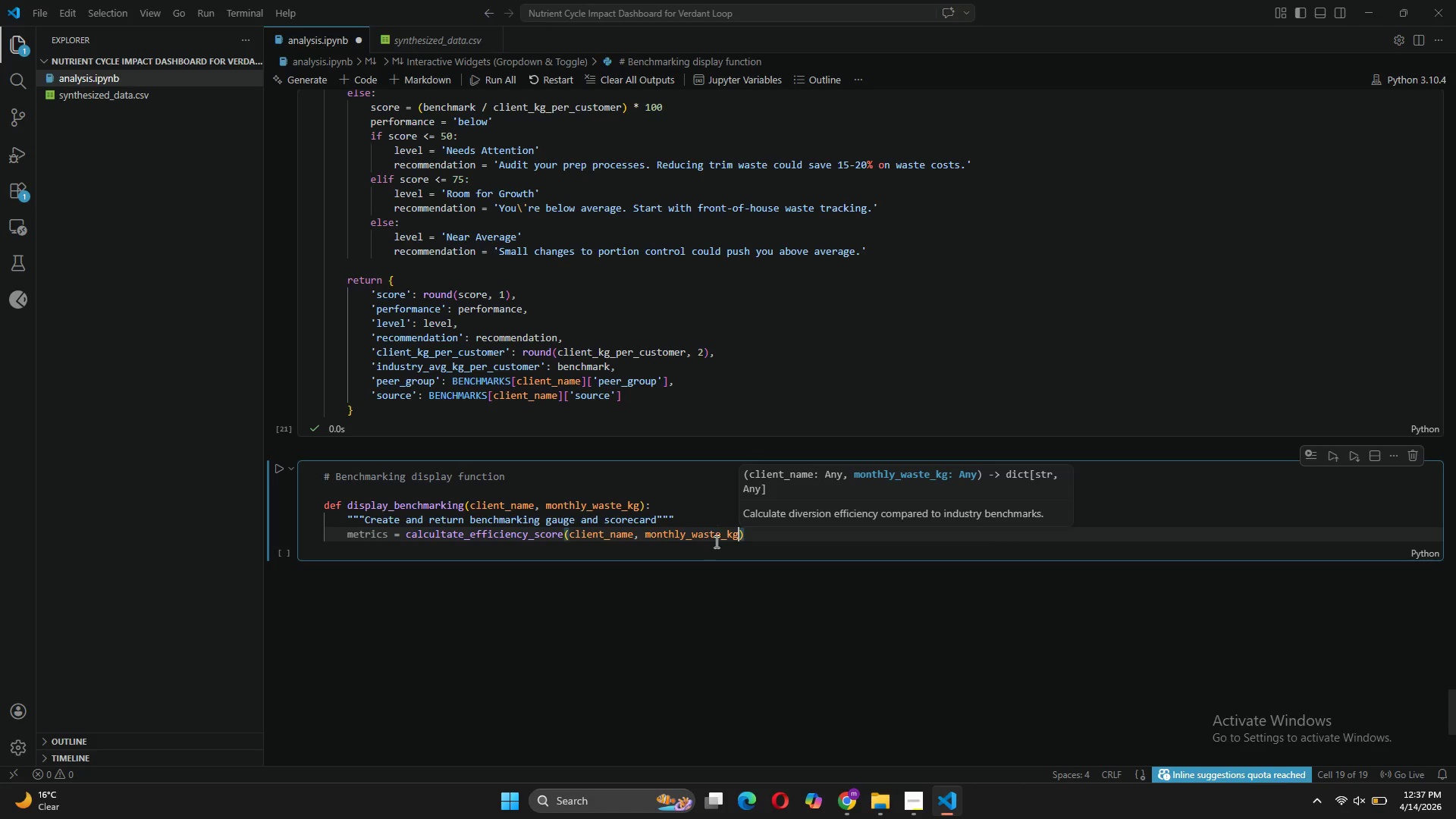 
left_click([751, 538])
 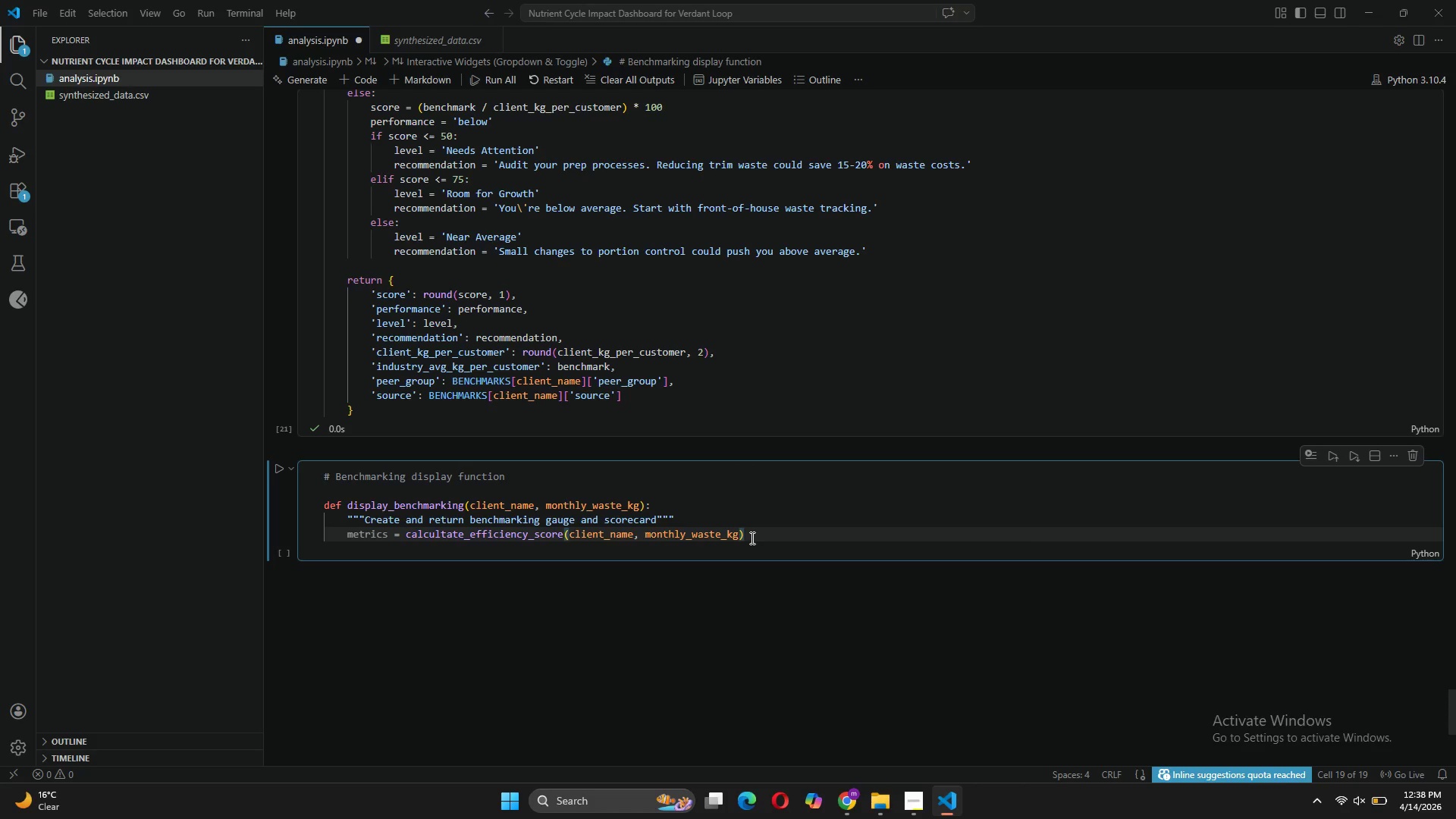 
key(Enter)
 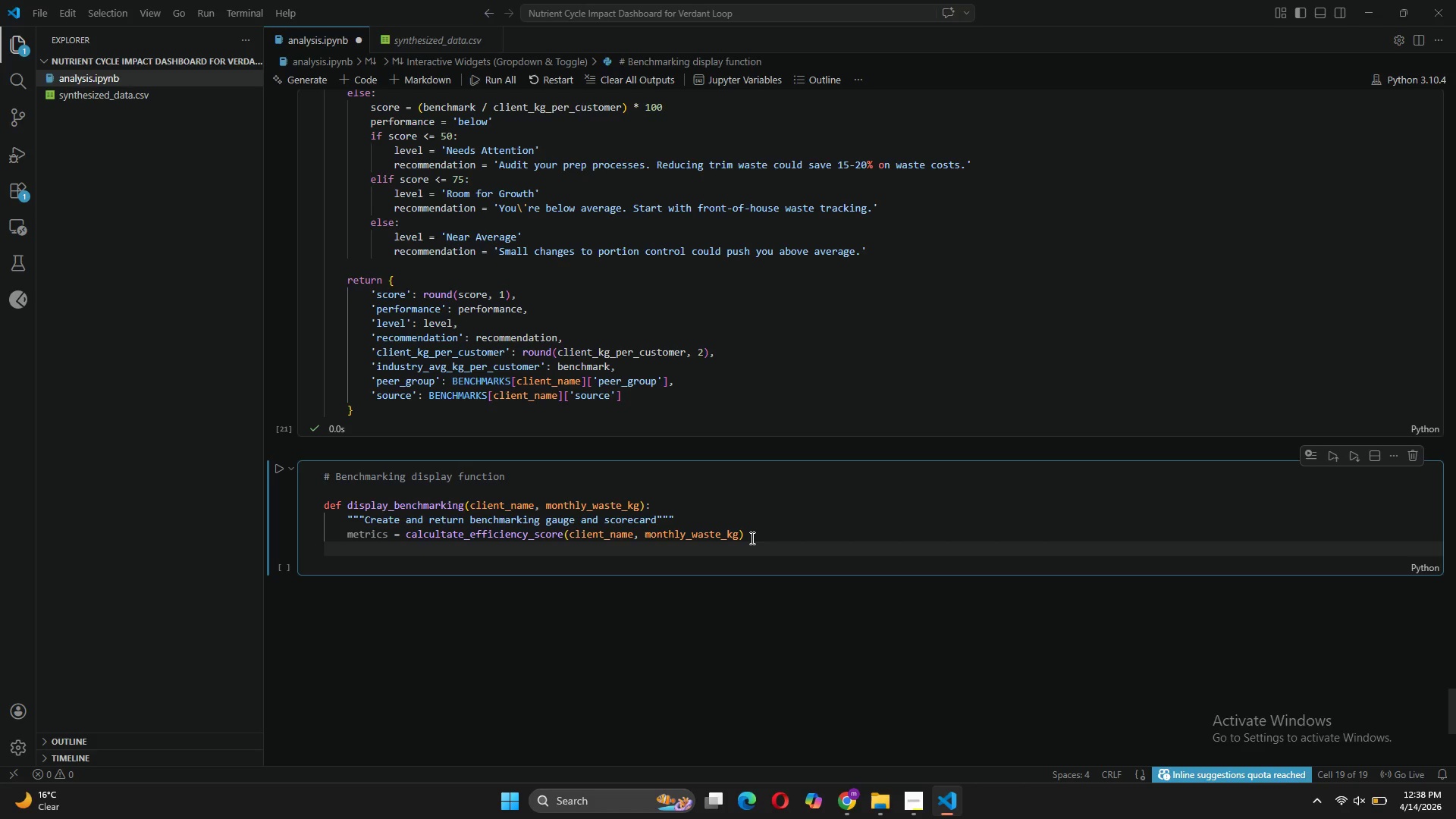 
key(Enter)
 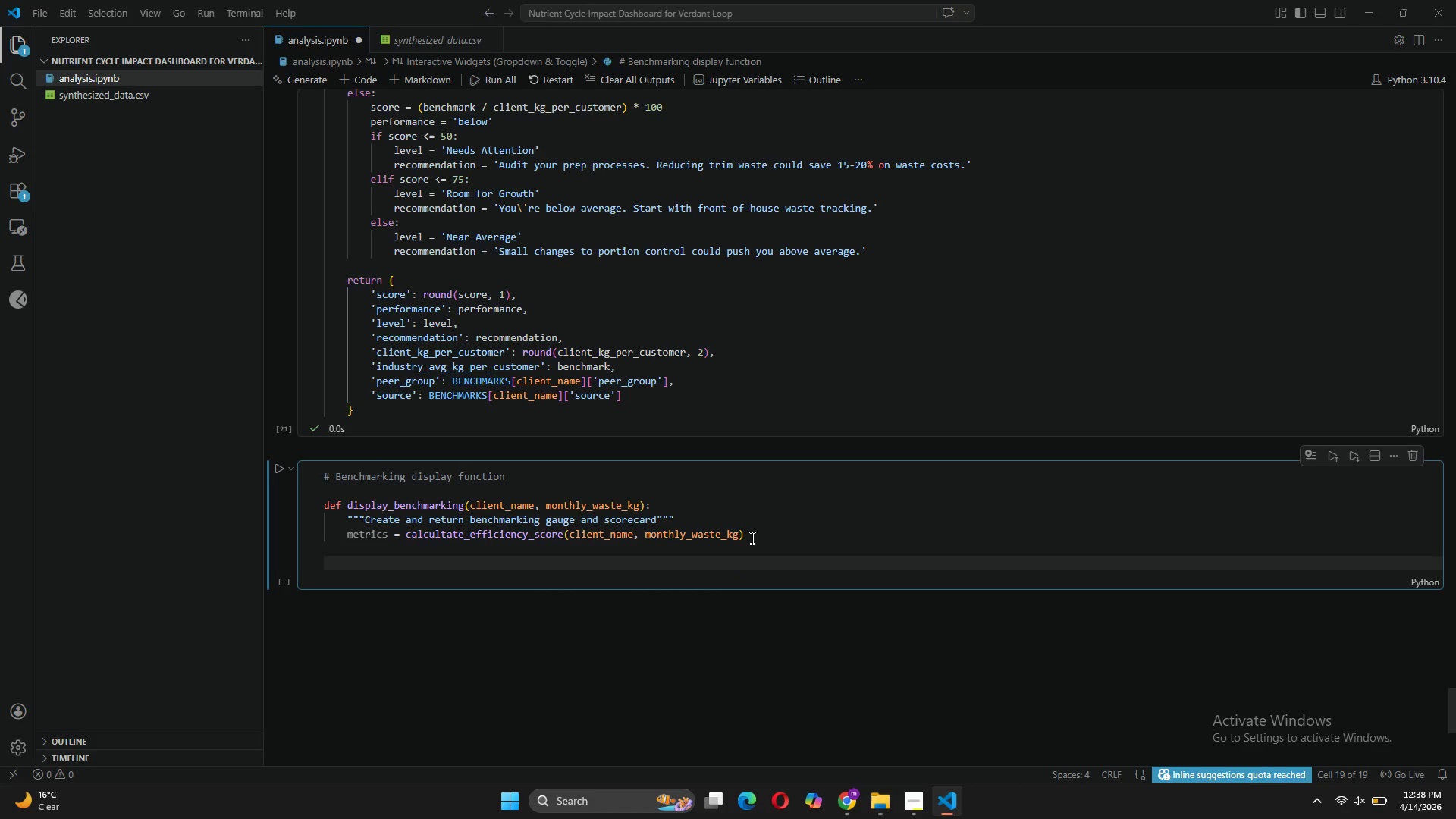 
type($ )
key(Backspace)
key(Backspace)
type(# Create gauge chart)
 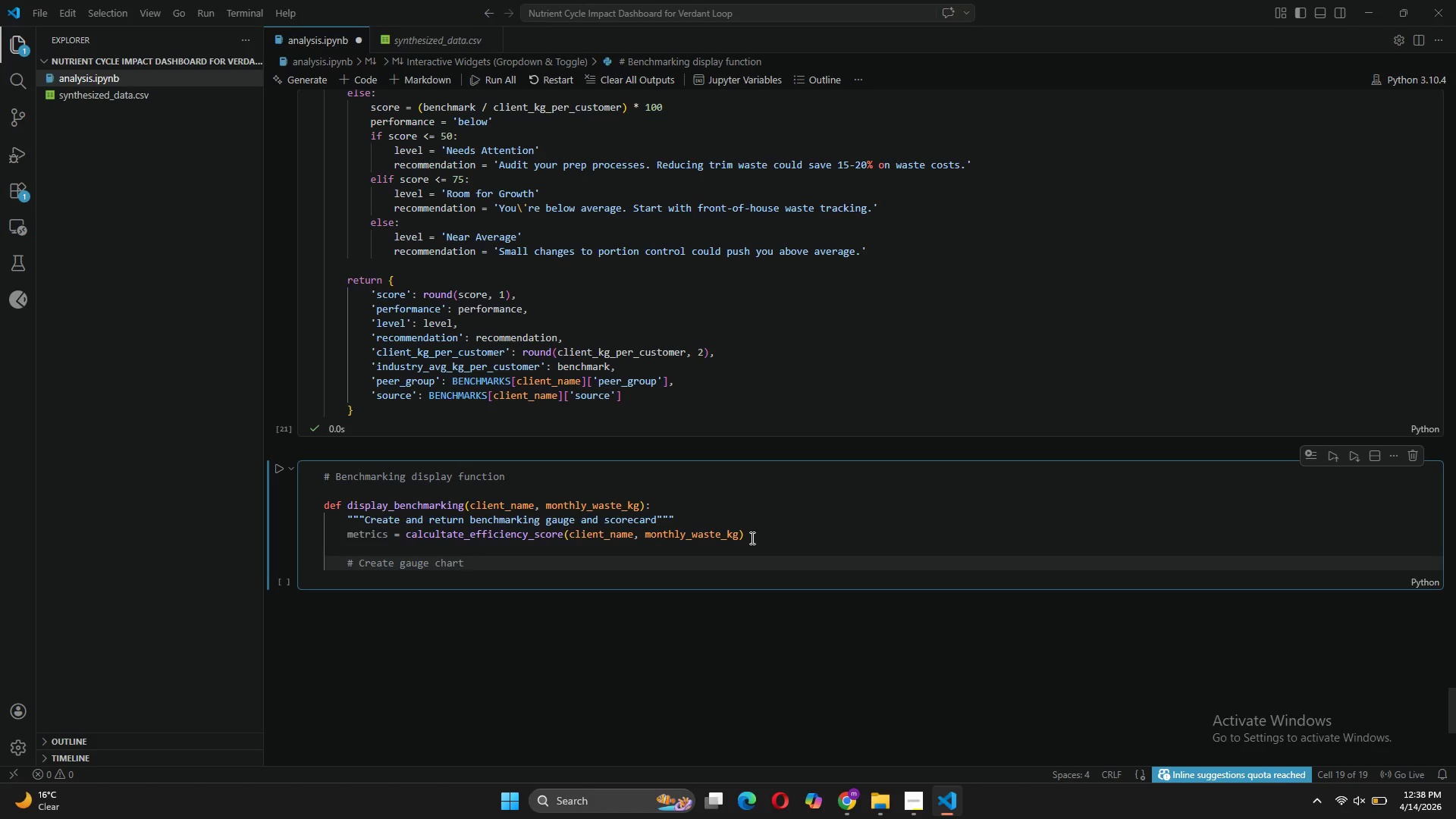 
key(Enter)
 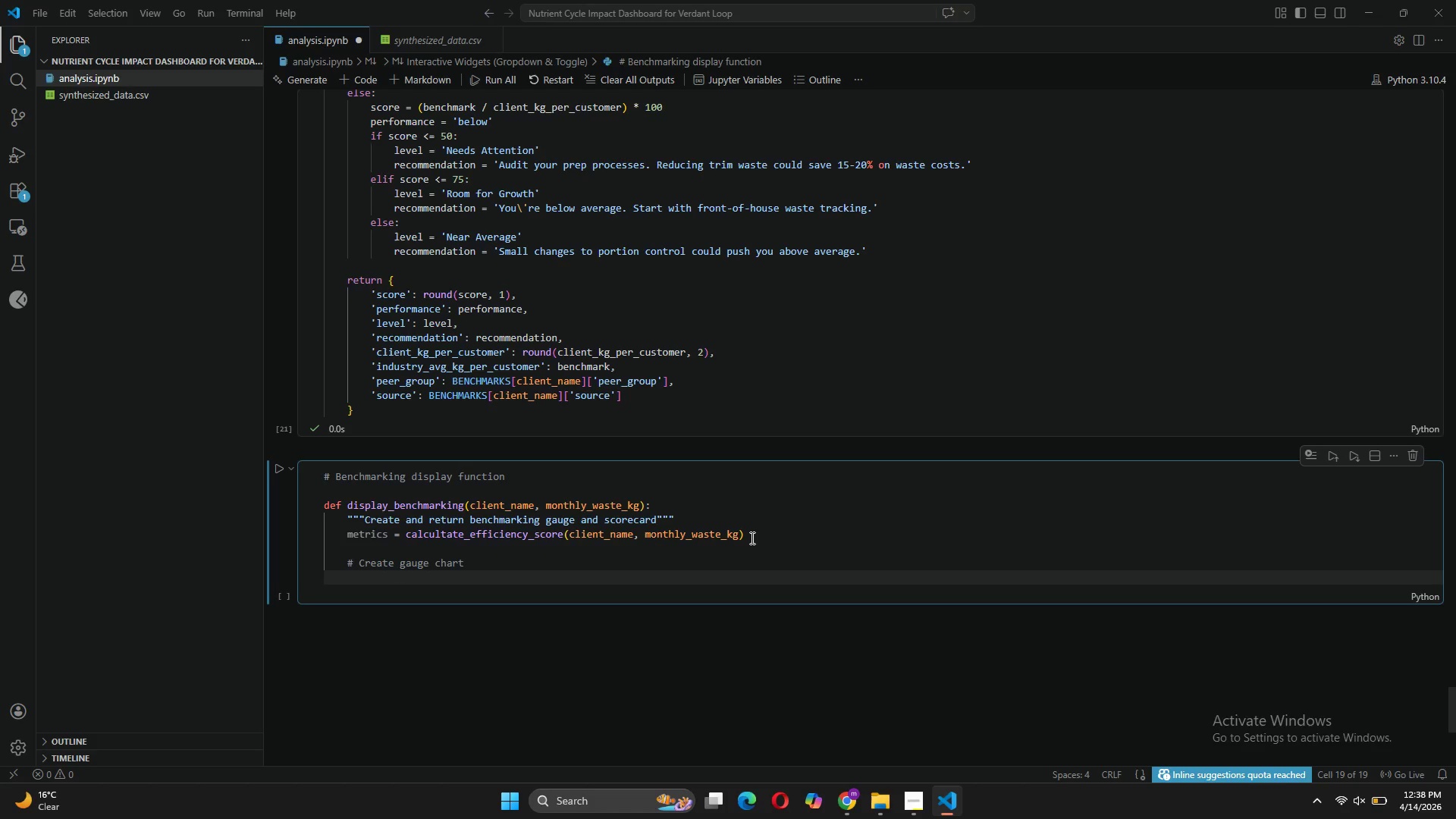 
type(fig)
 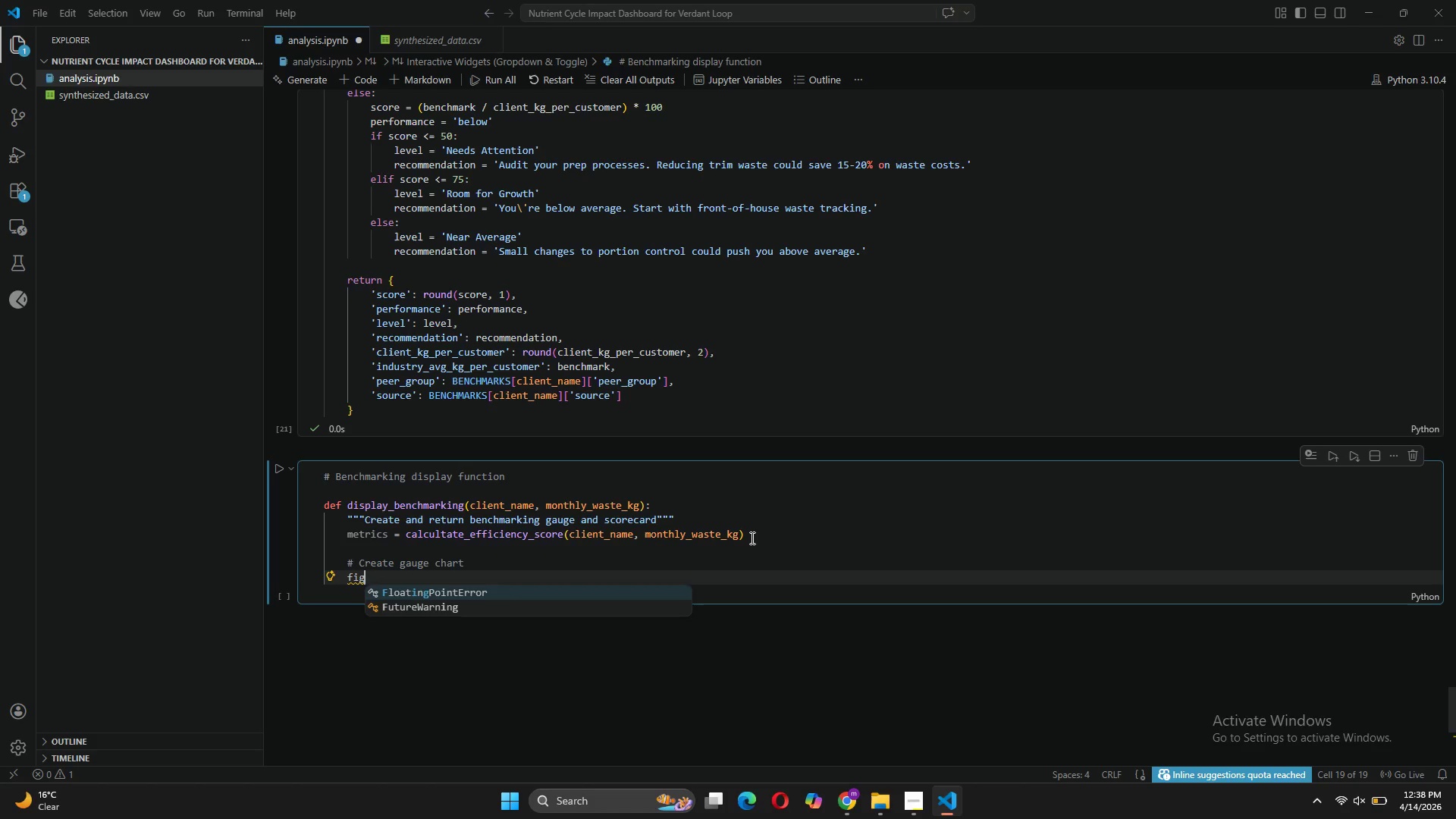 
type(_guage = go.Figure)
 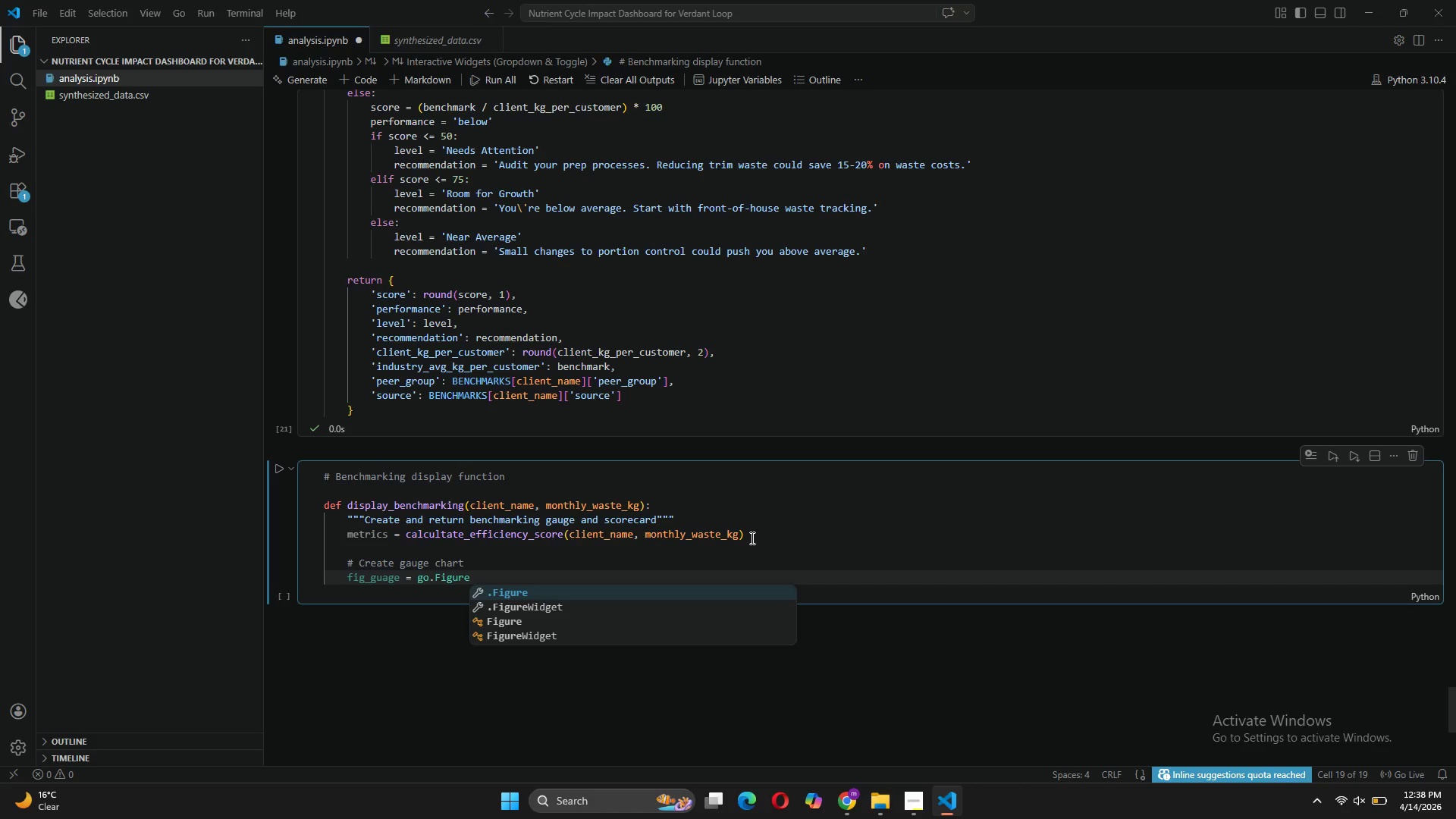 
wait(7.84)
 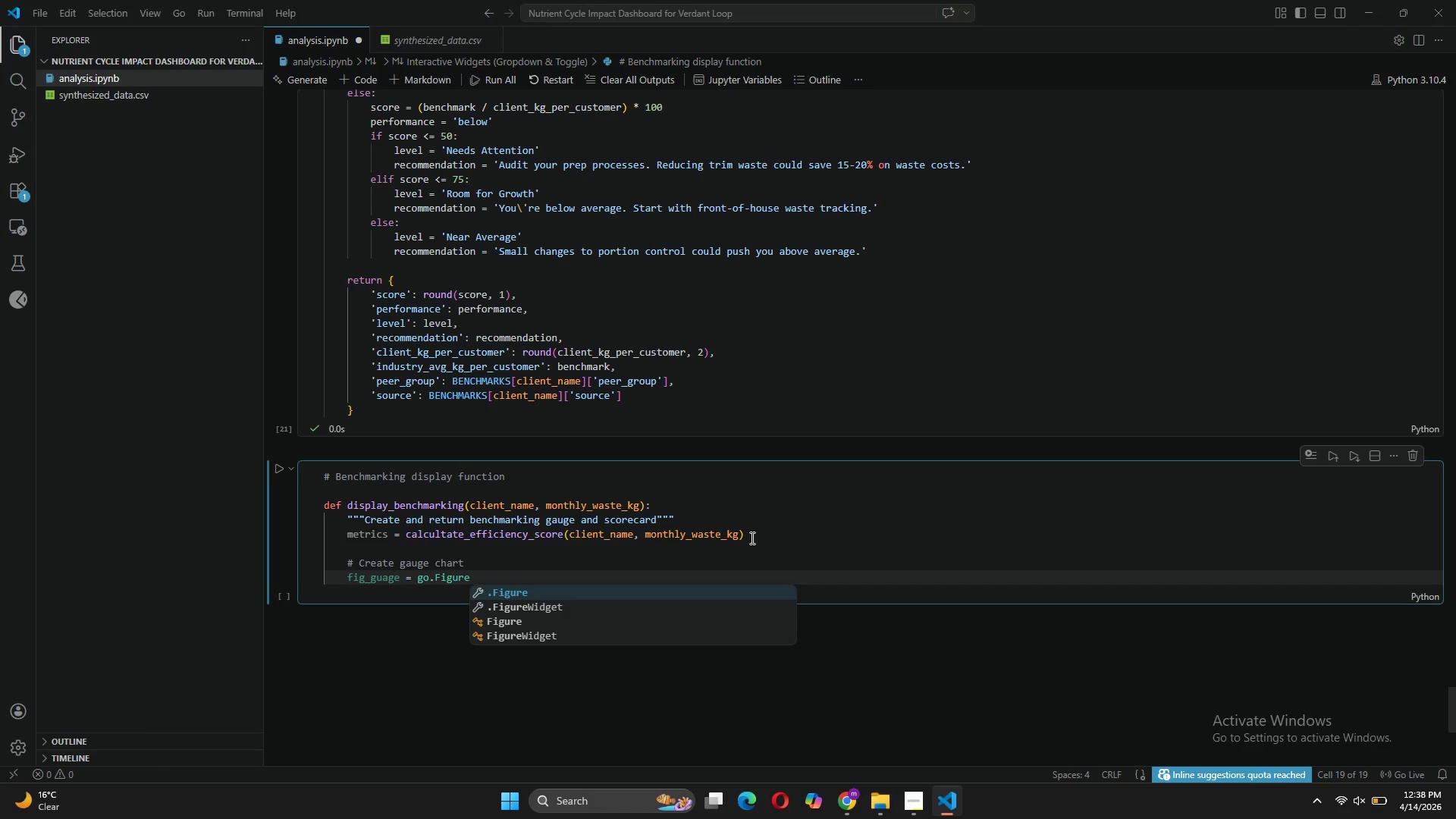 
type((go.Indicator()
 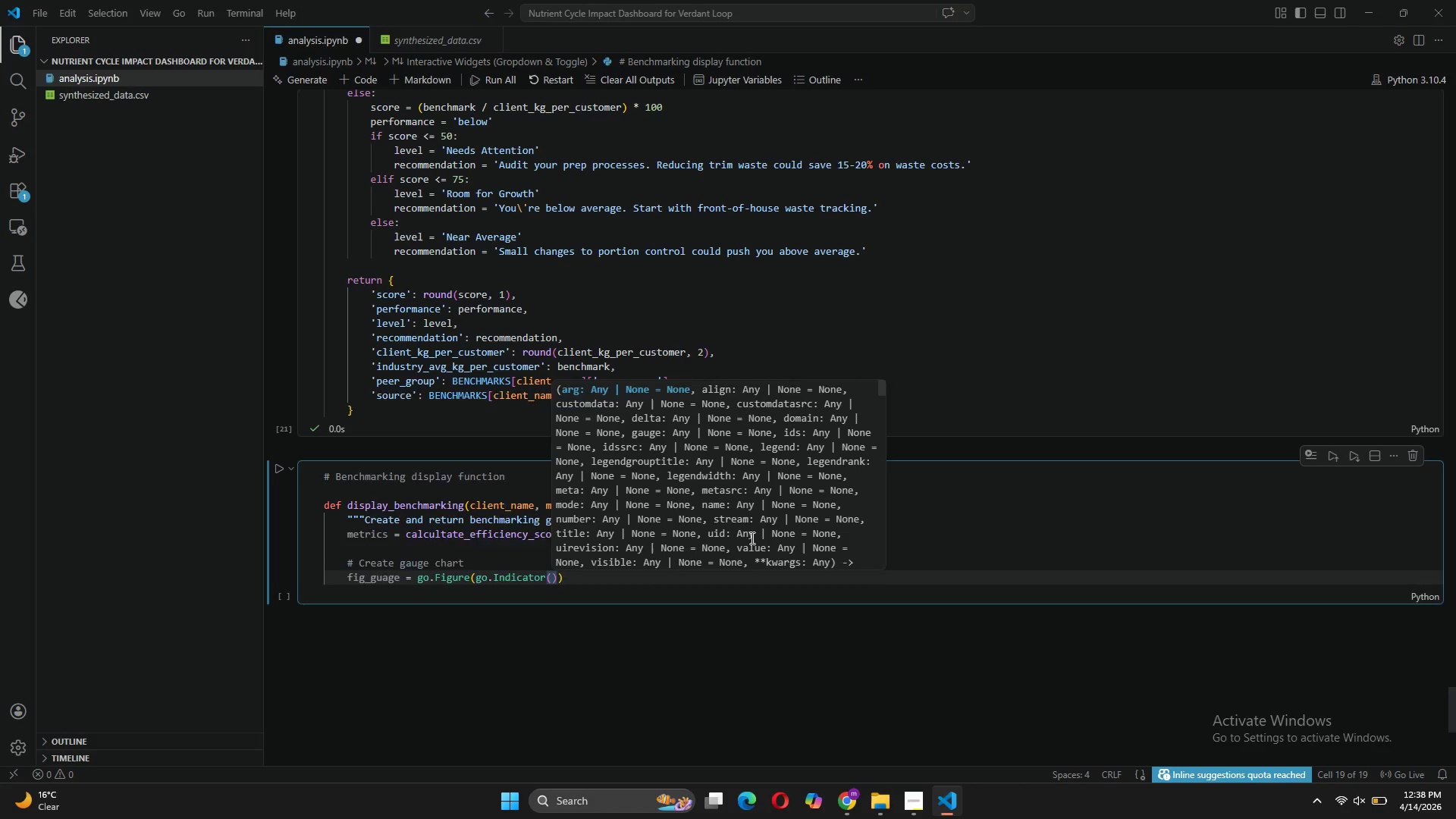 
 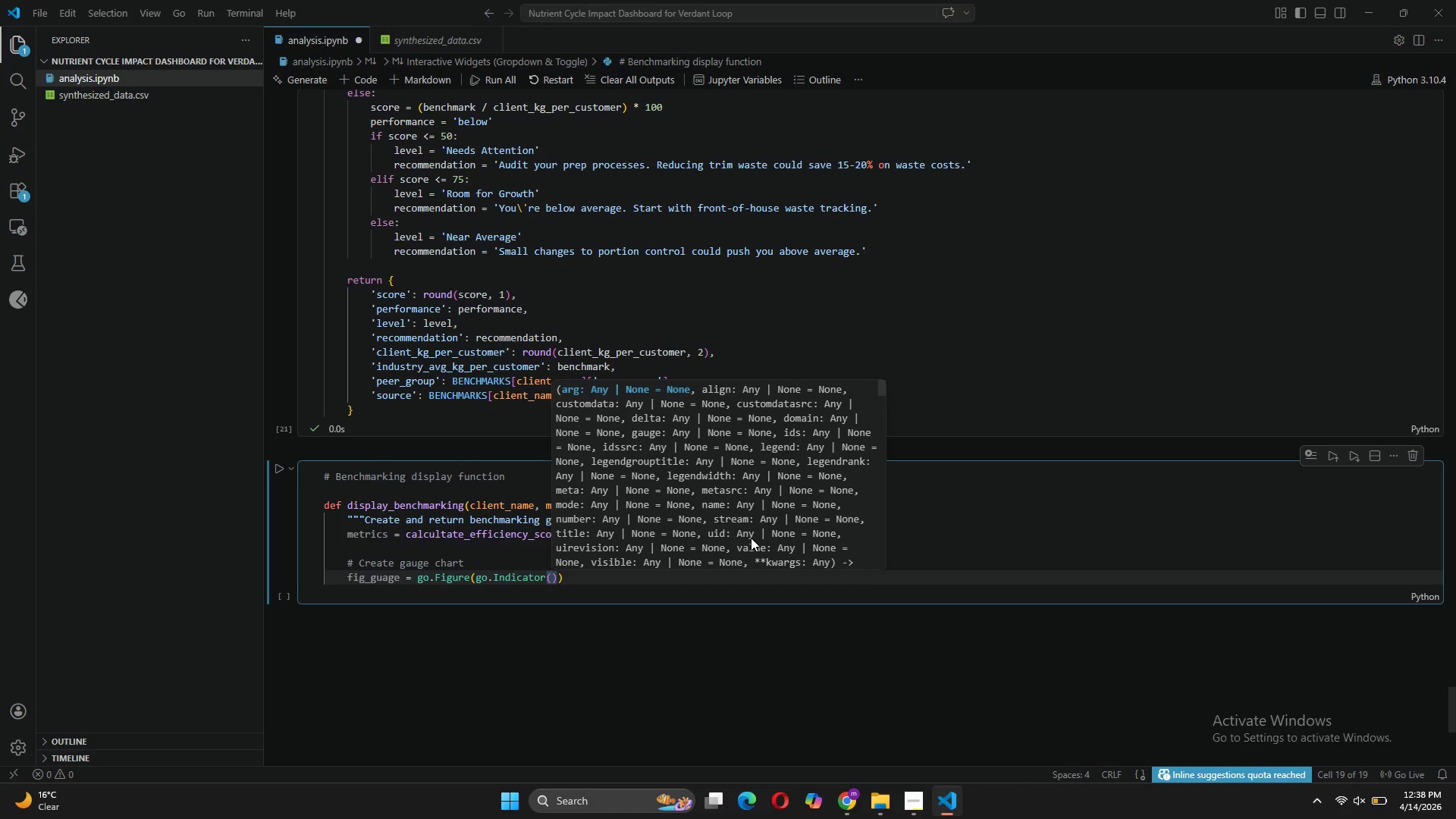 
key(Enter)
 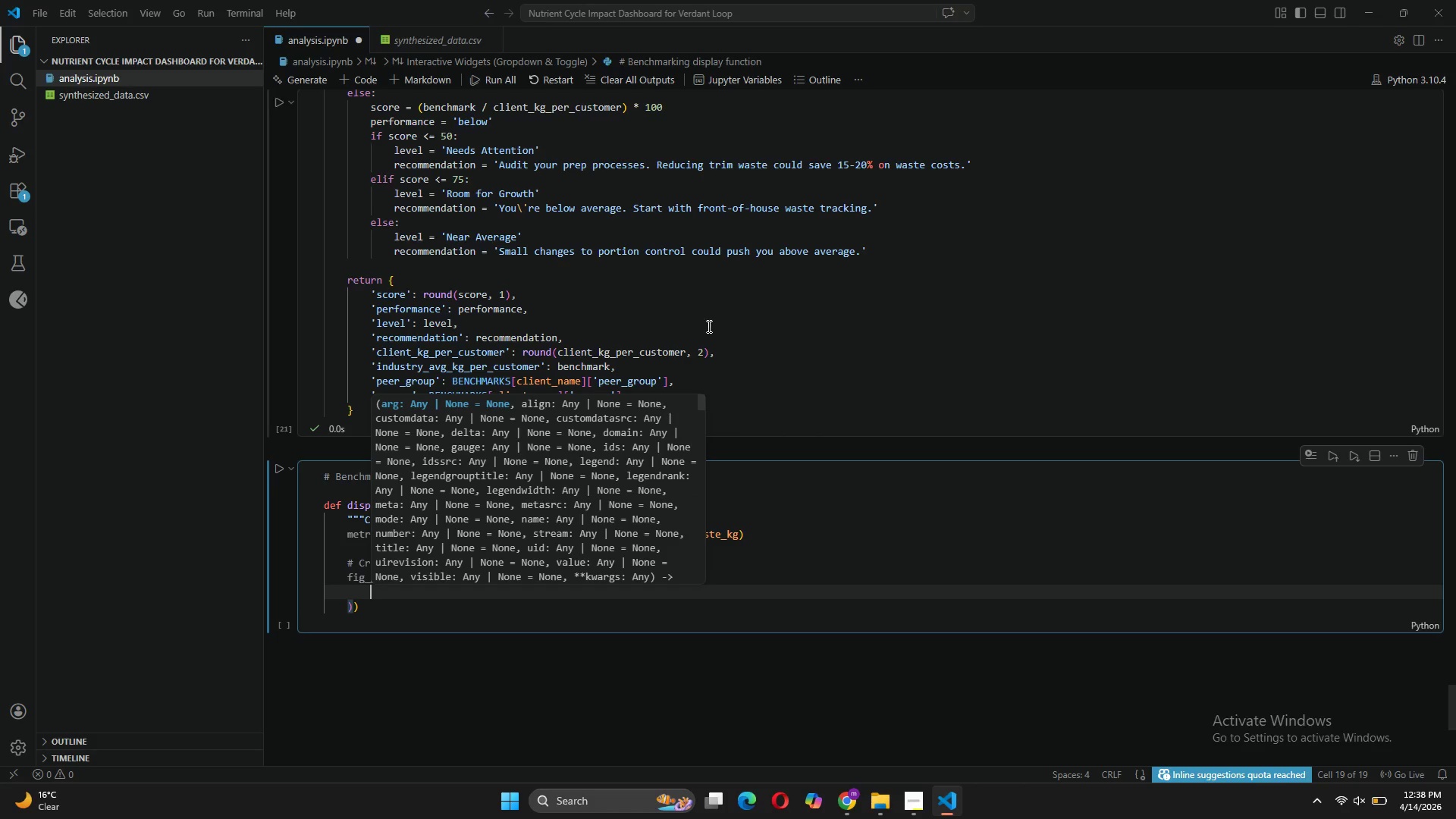 
left_click([831, 550])
 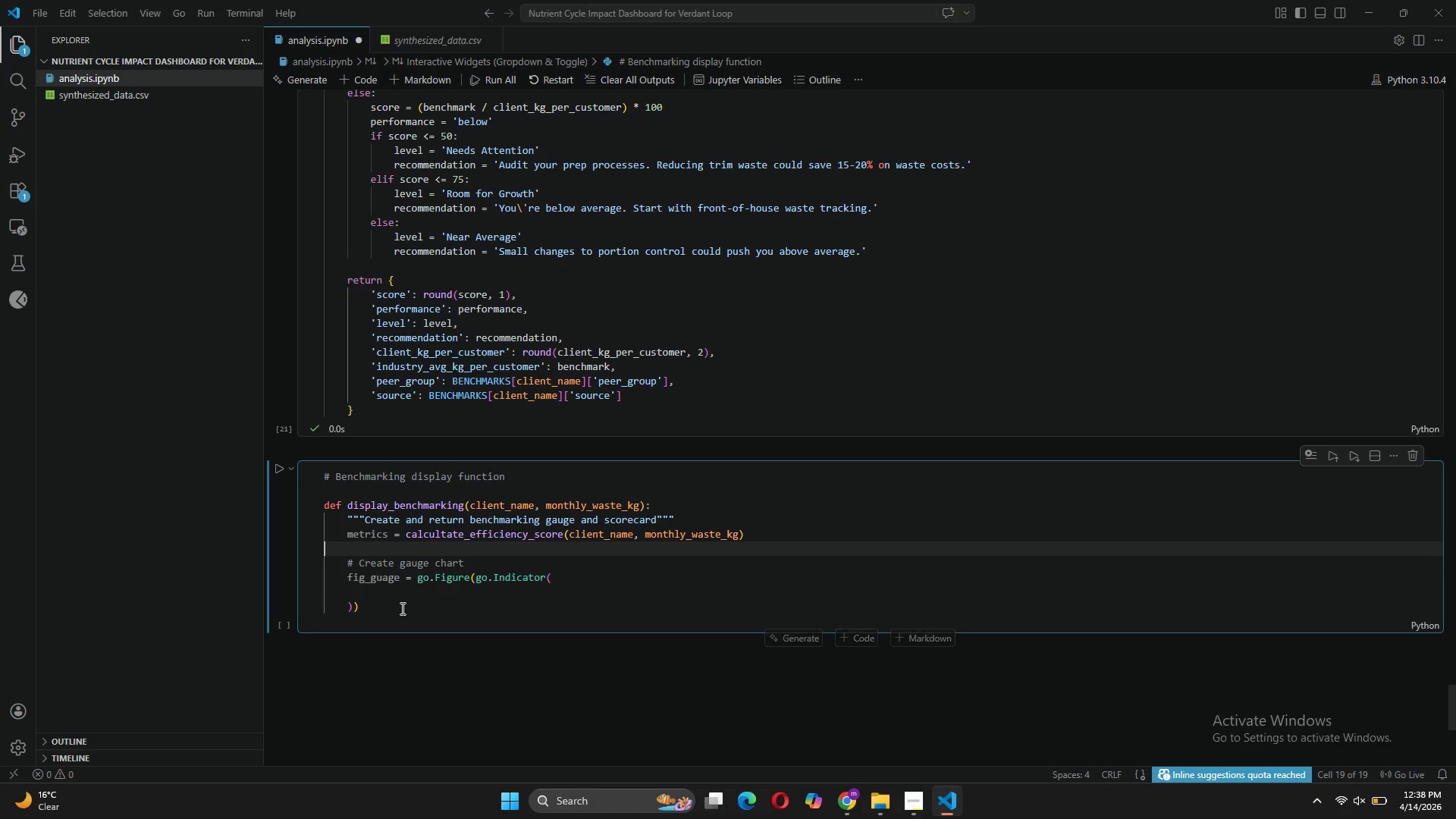 
left_click([387, 597])
 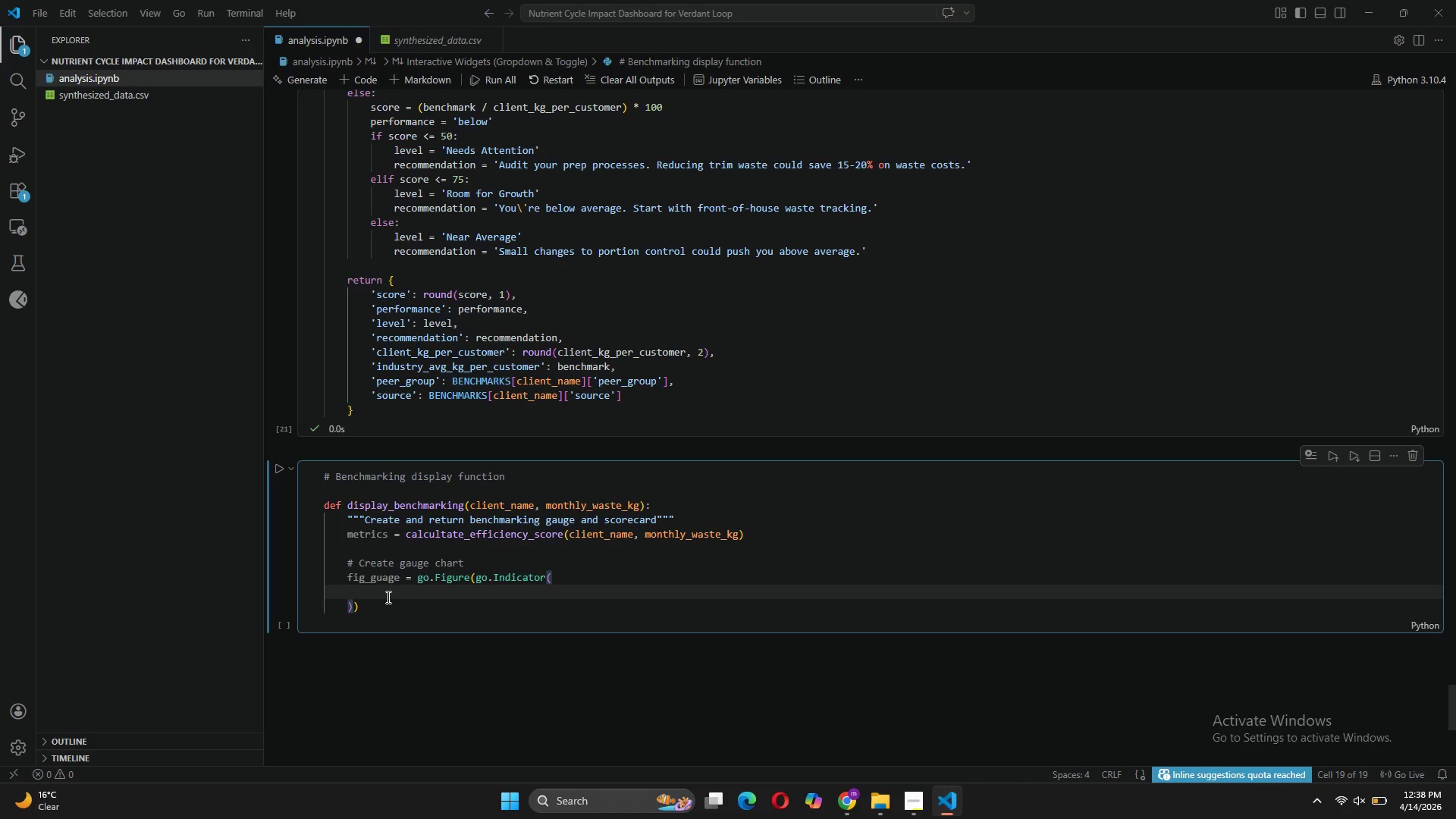 
type(mode="gauge)
 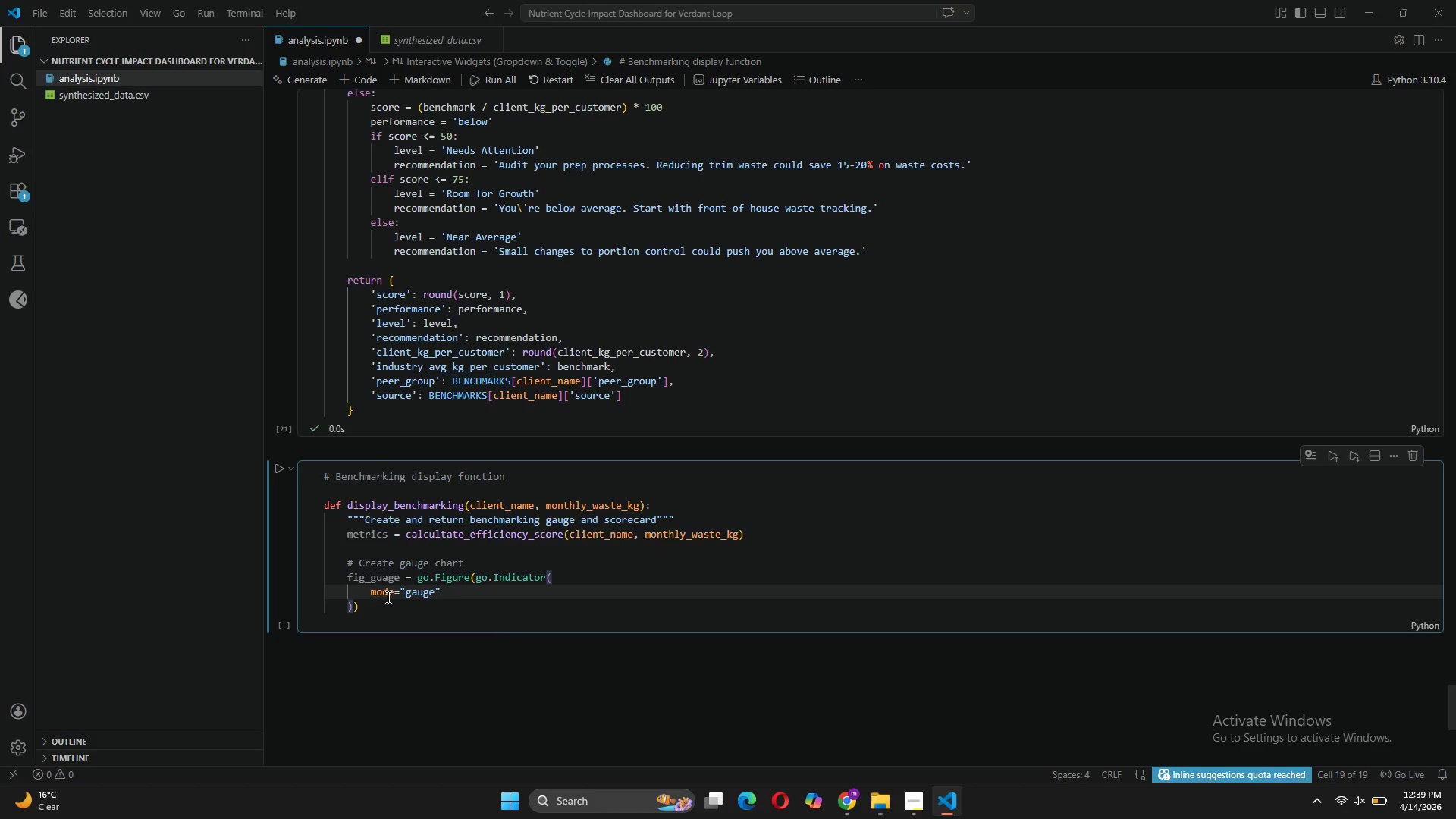 
wait(11.16)
 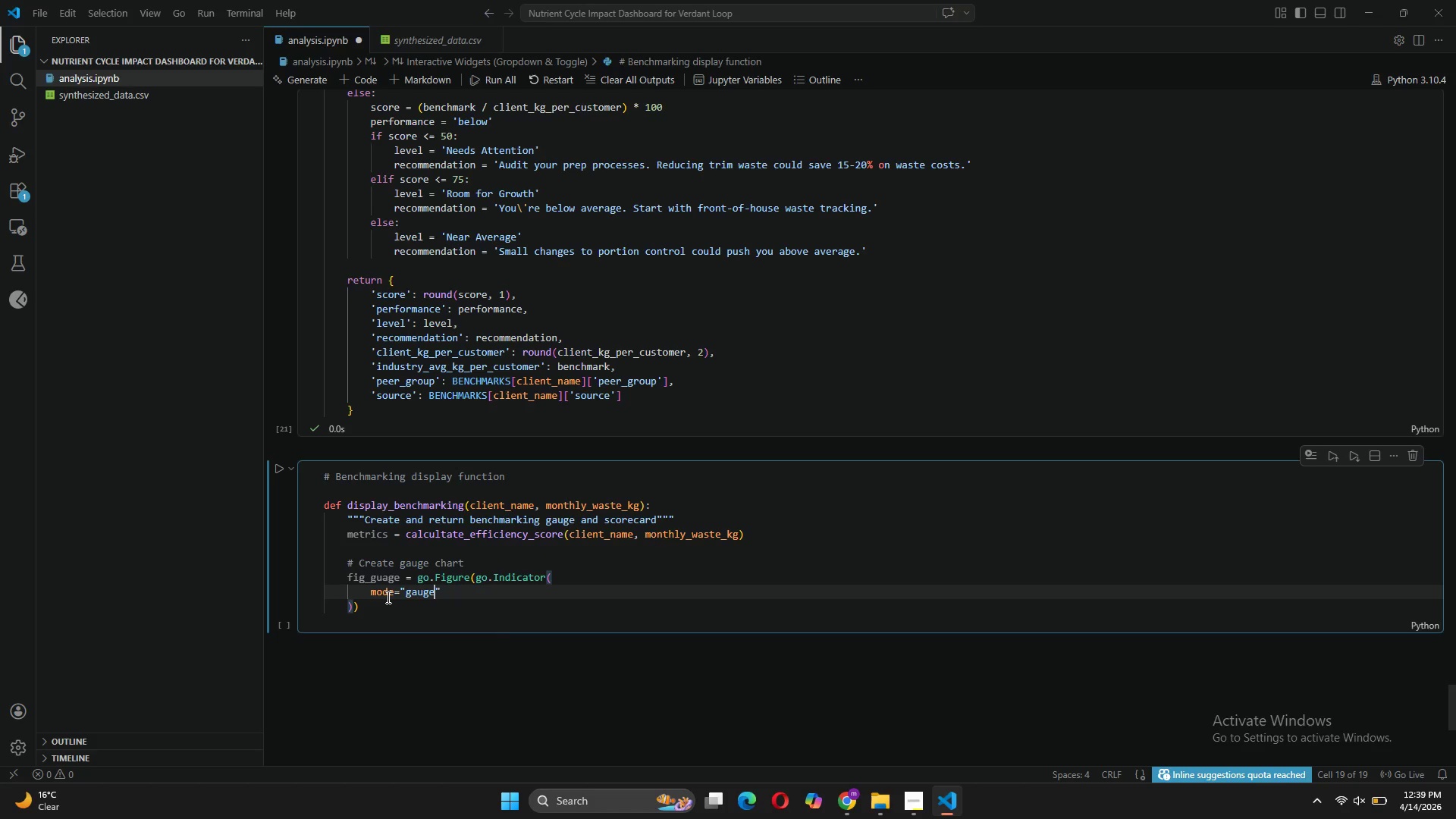 
type(+number+delta)
 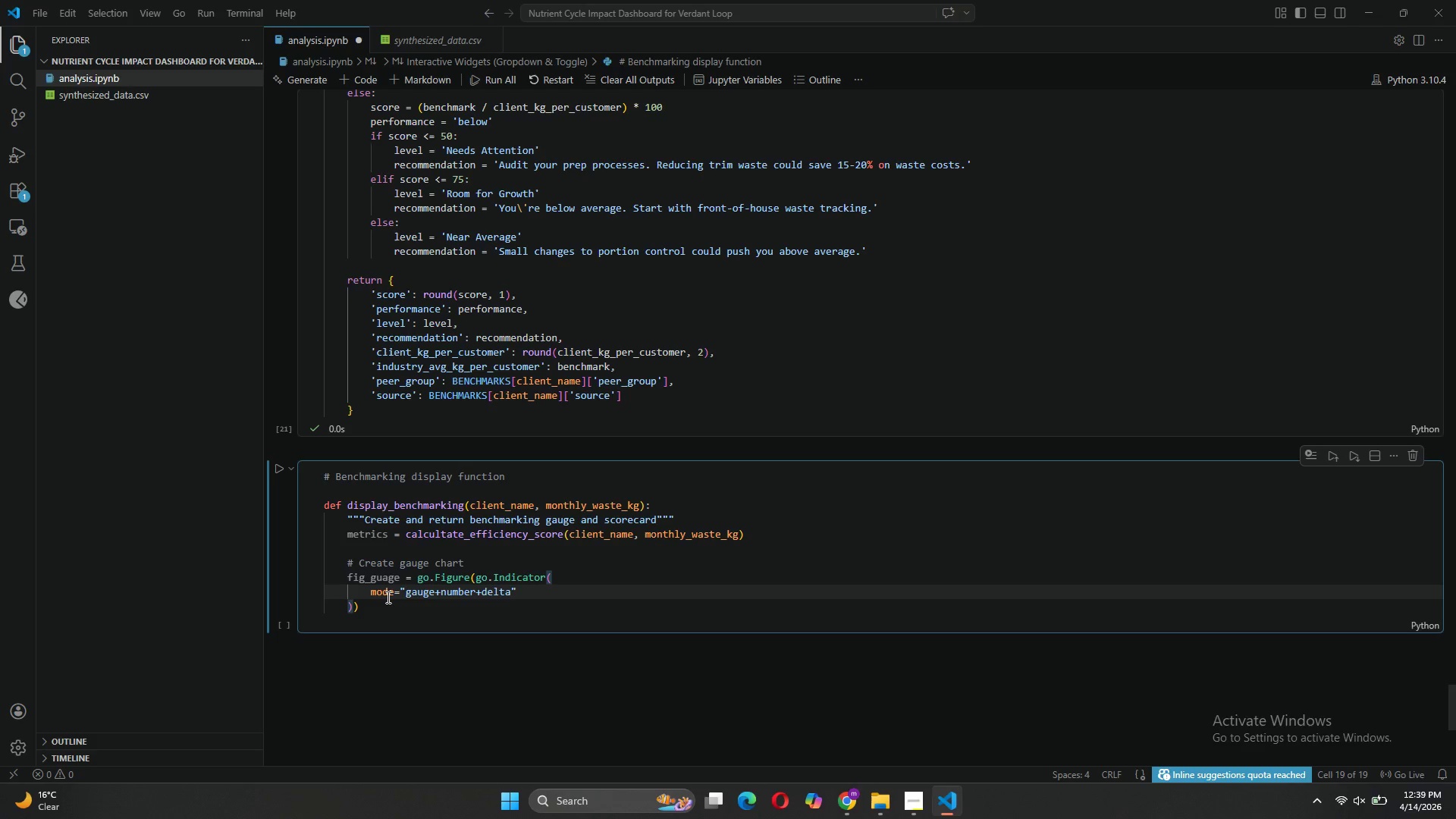 
key(ArrowRight)
 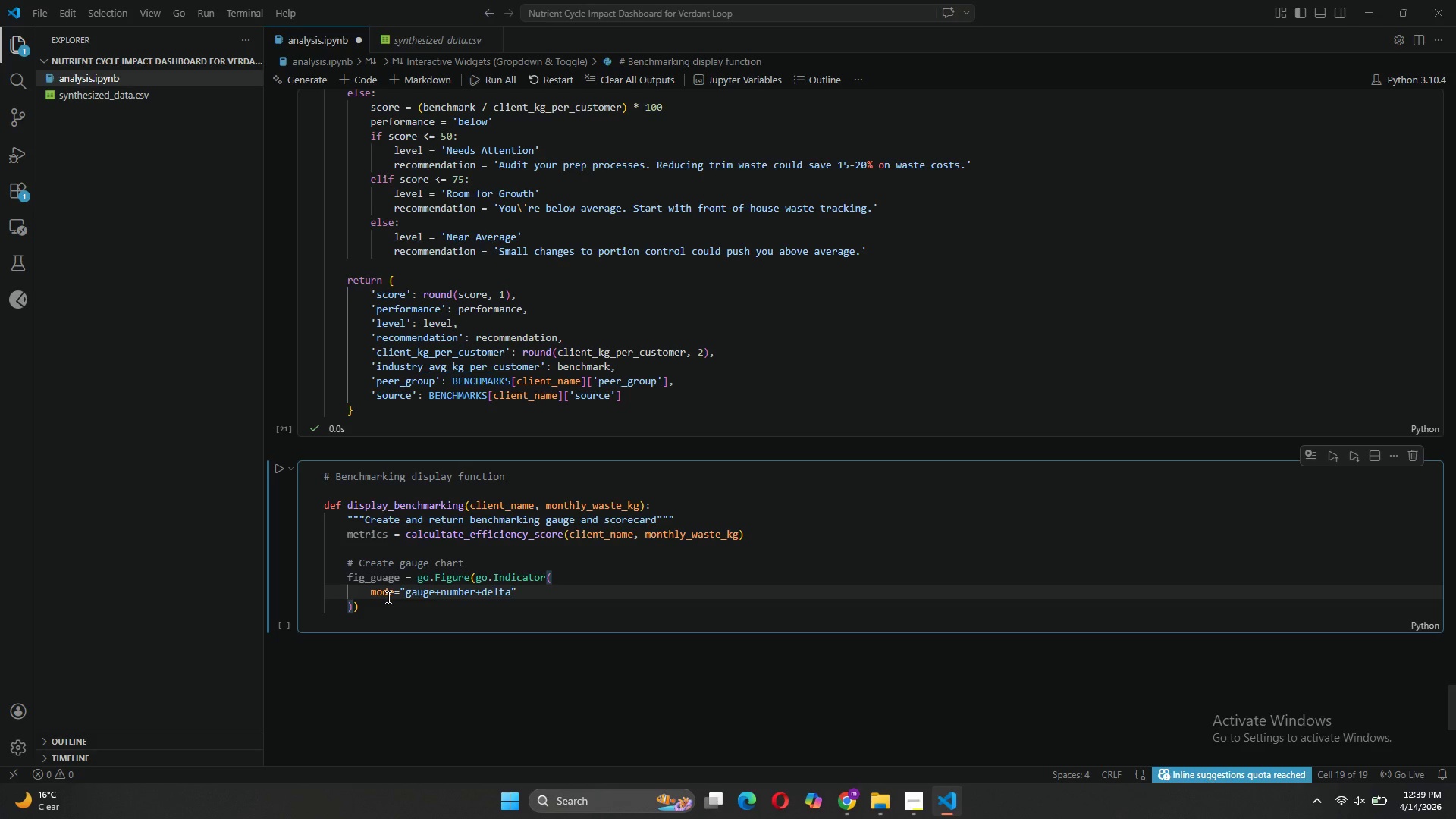 
key(Comma)
 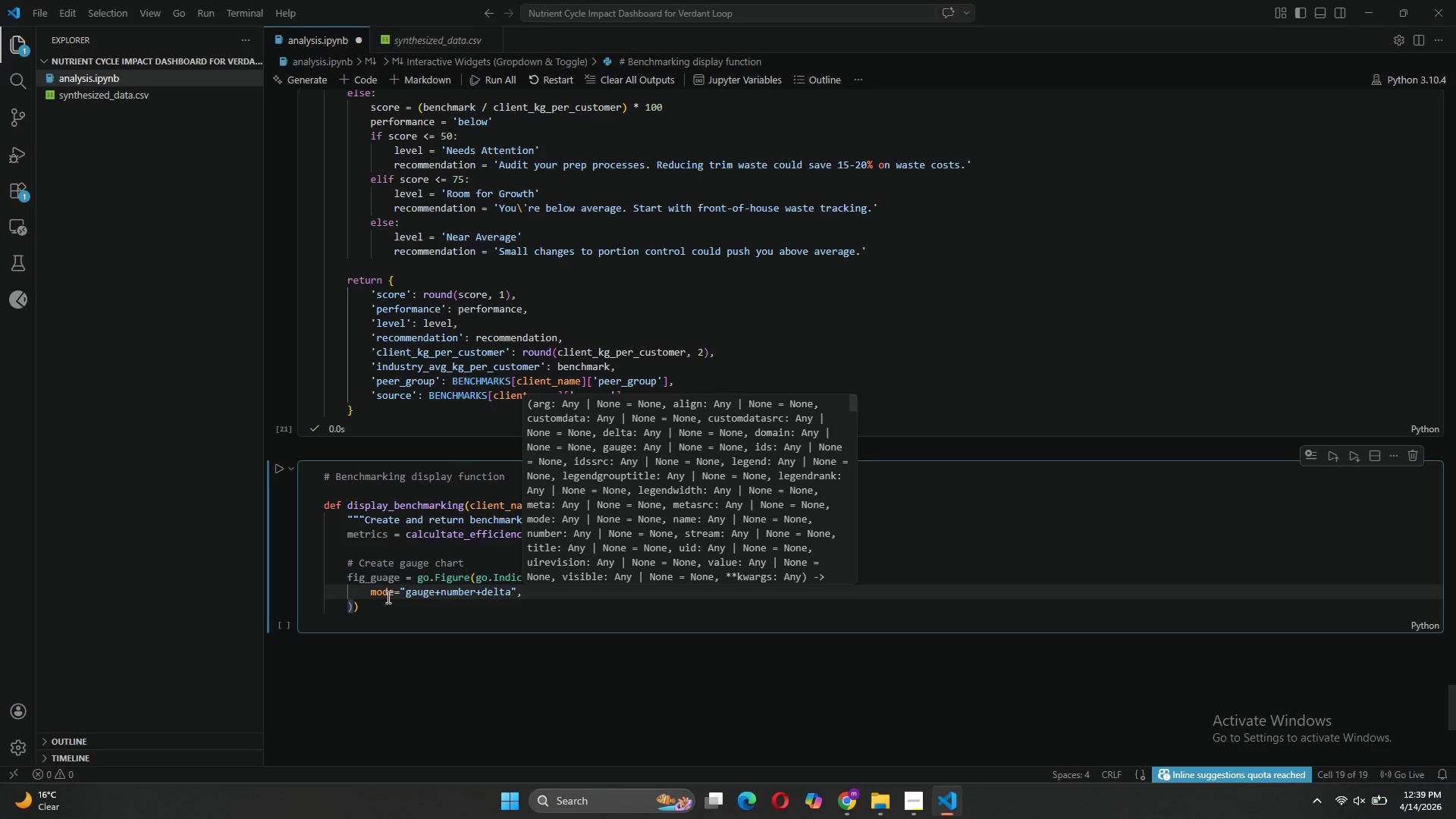 
key(Enter)
 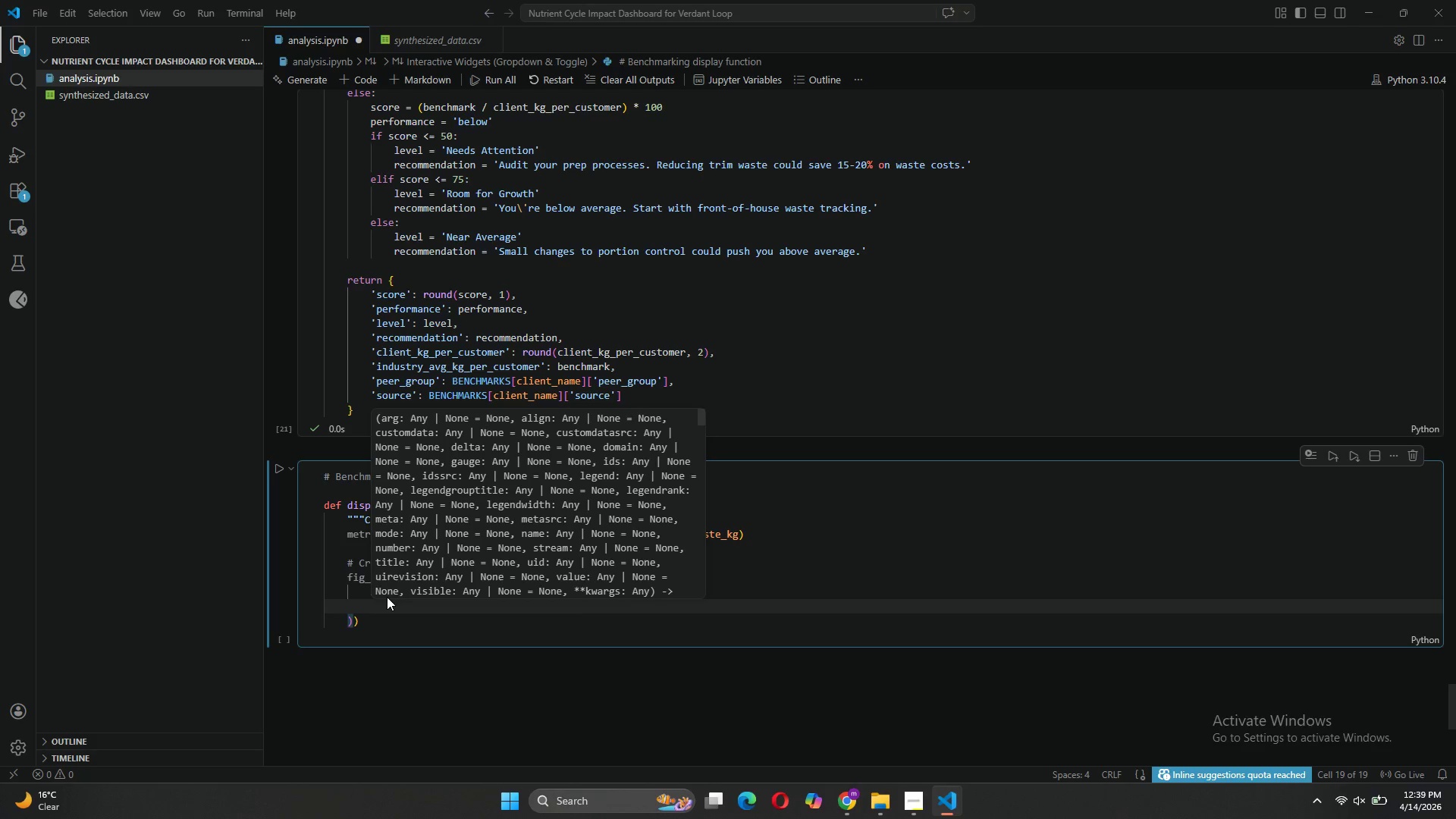 
type(value=metrics['score)
 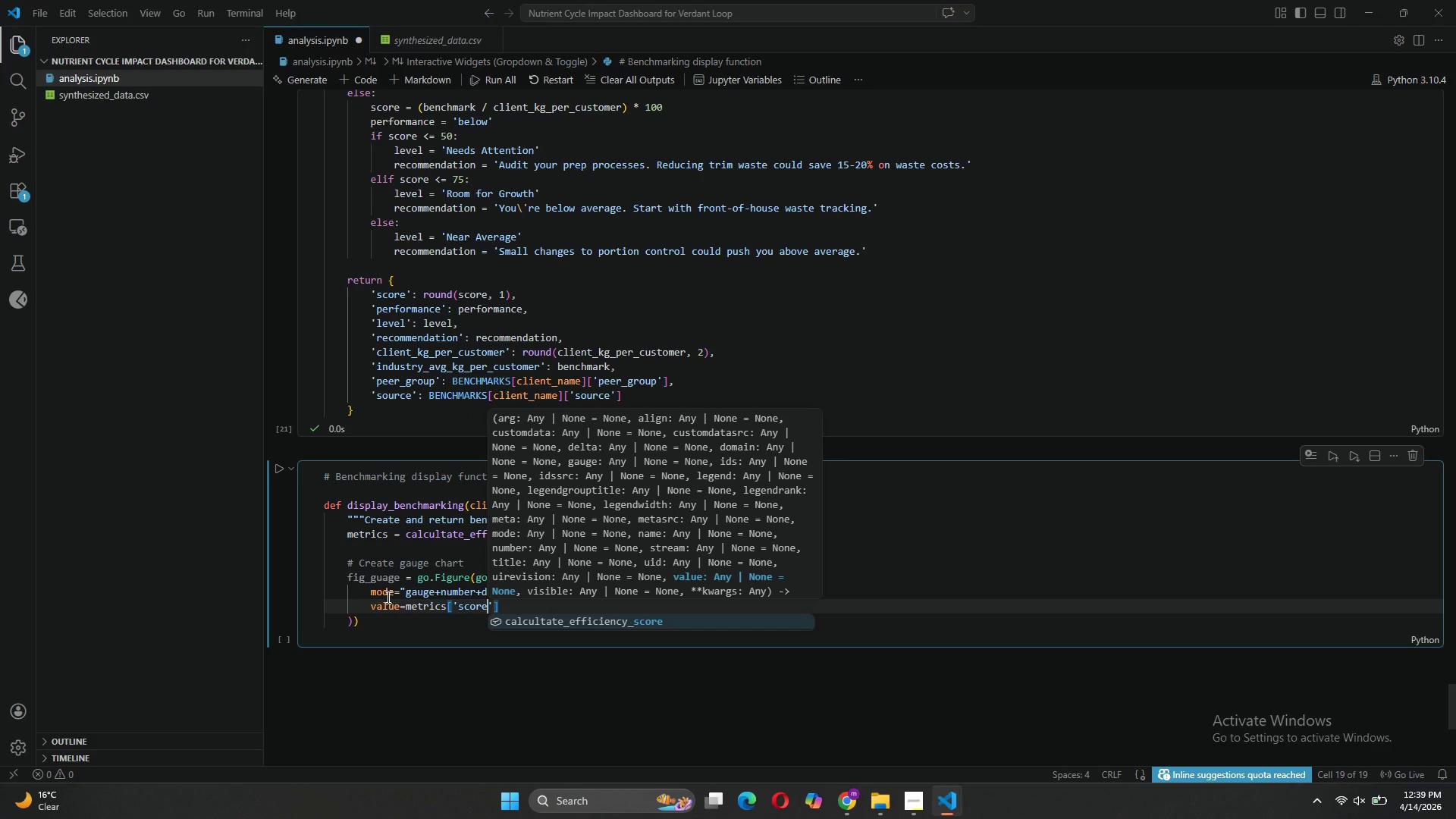 
key(ArrowRight)
 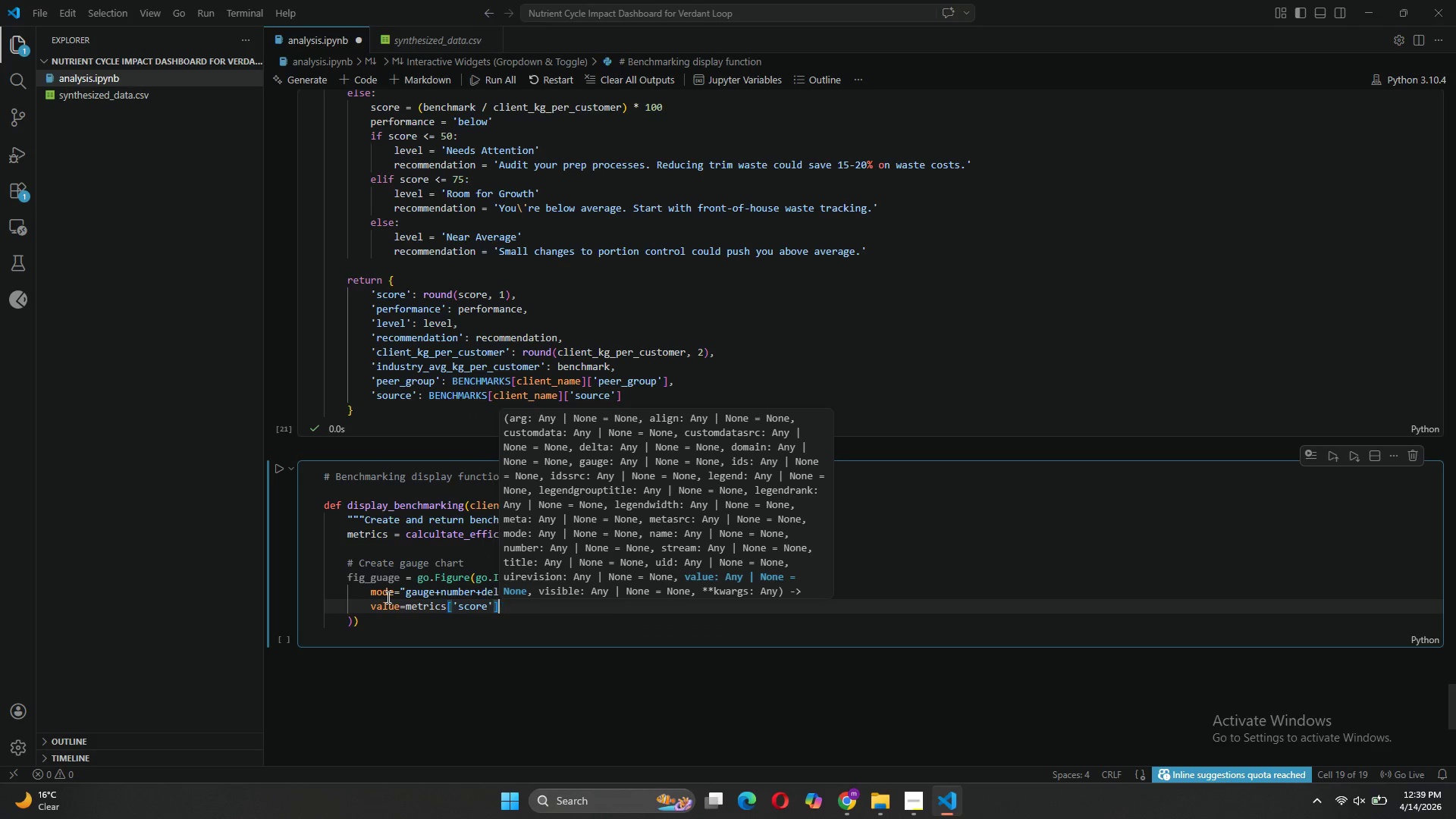 
key(ArrowRight)
 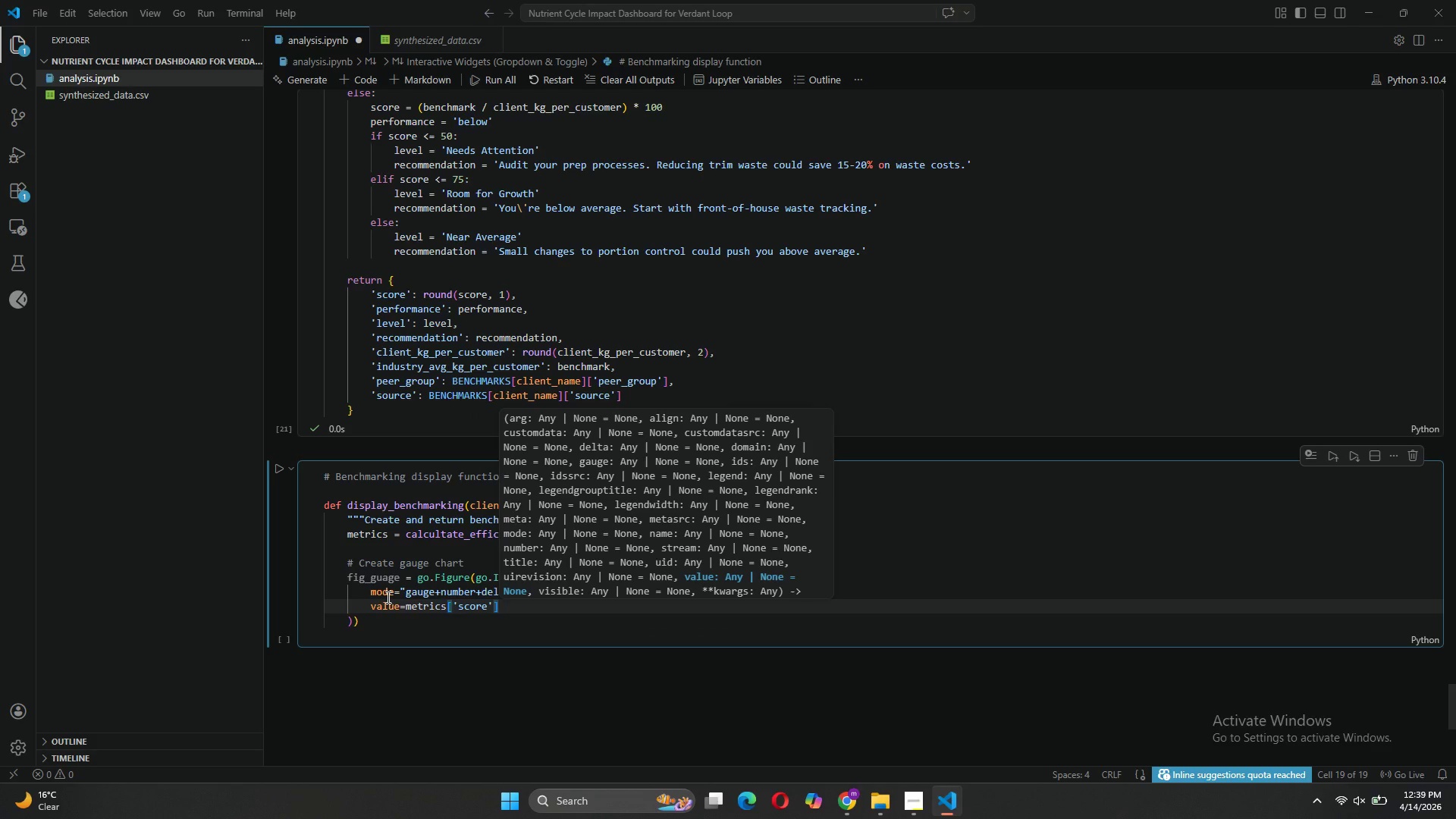 
key(Comma)
 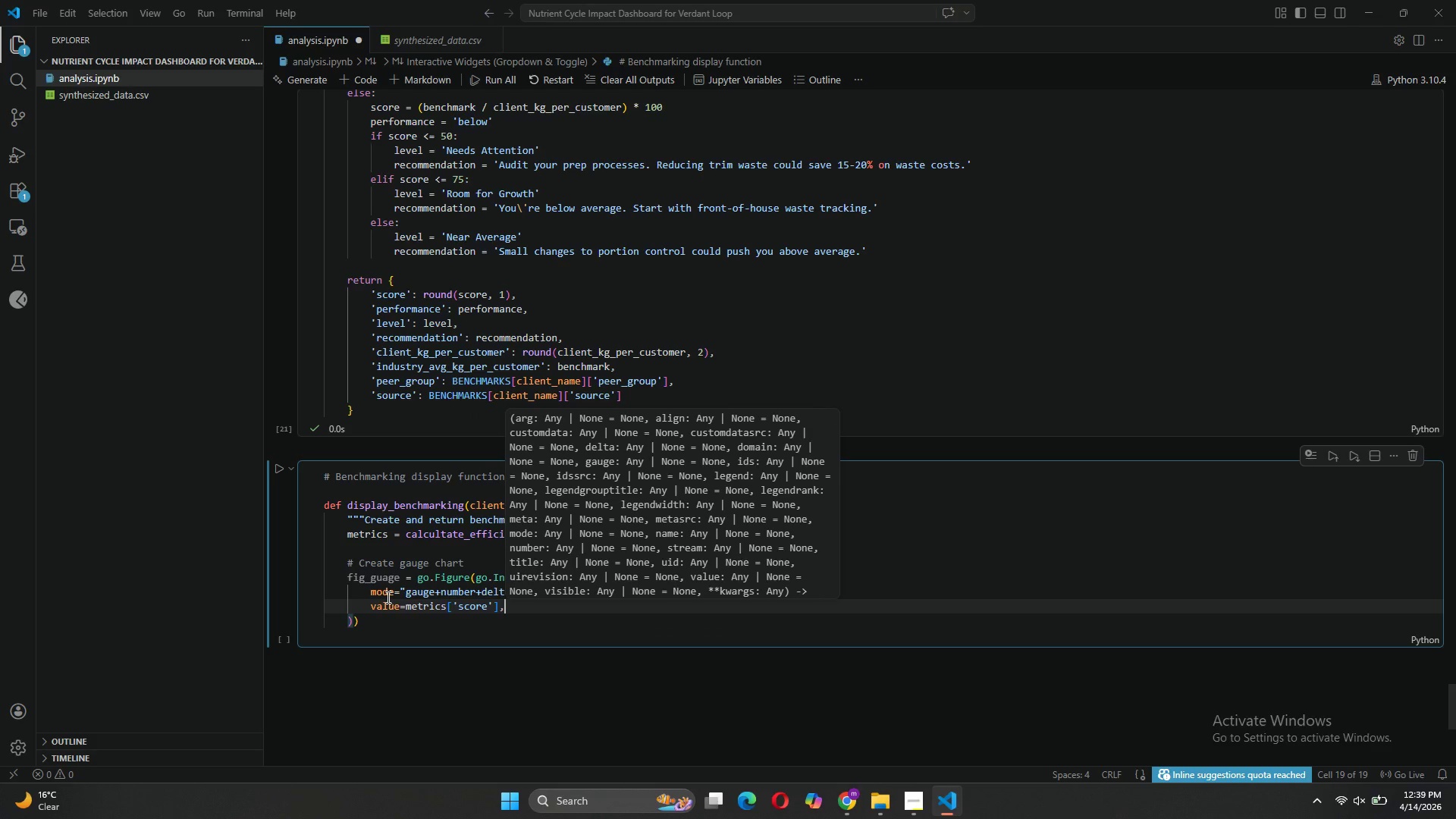 
key(Enter)
 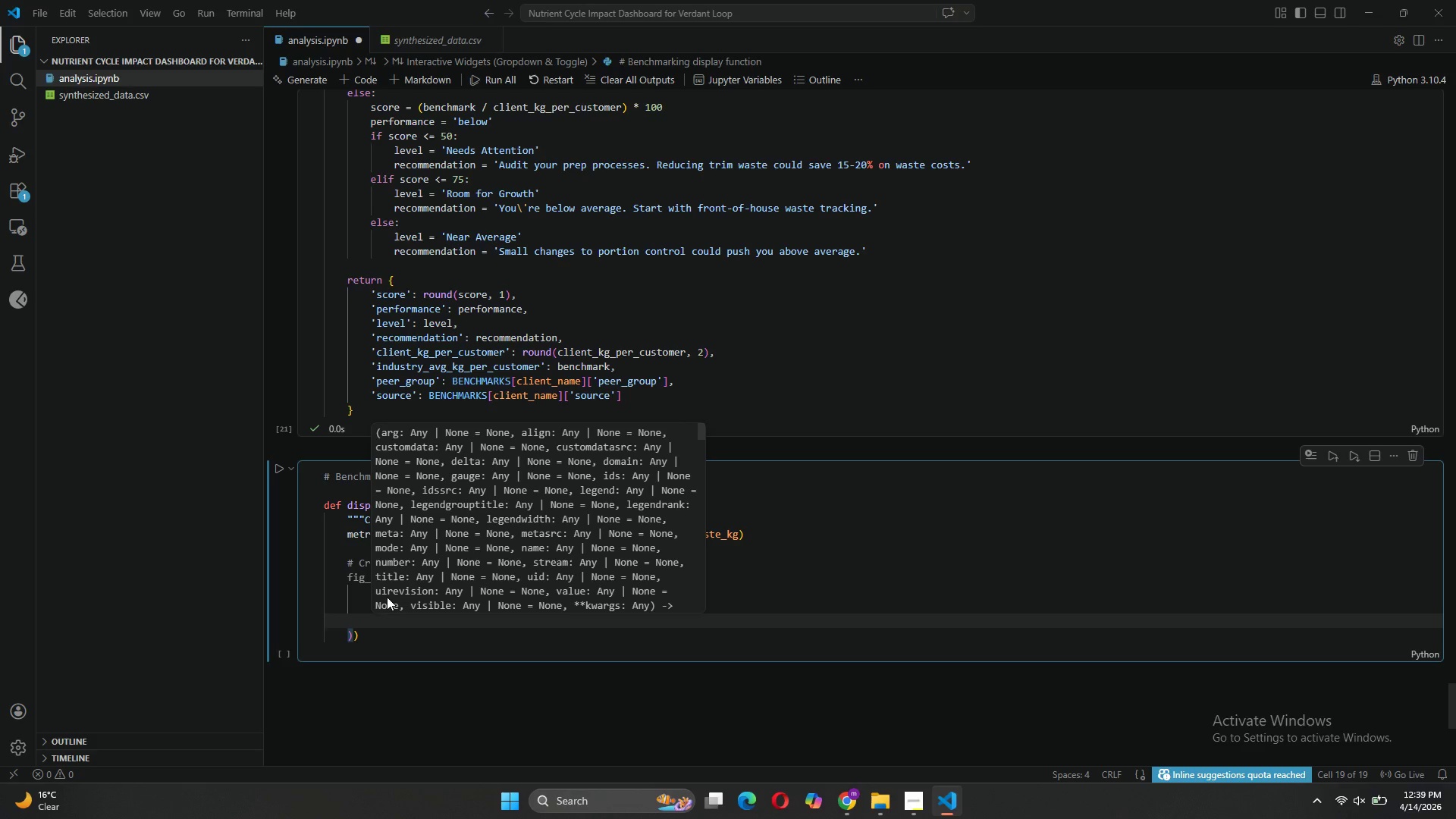 
type(title)
 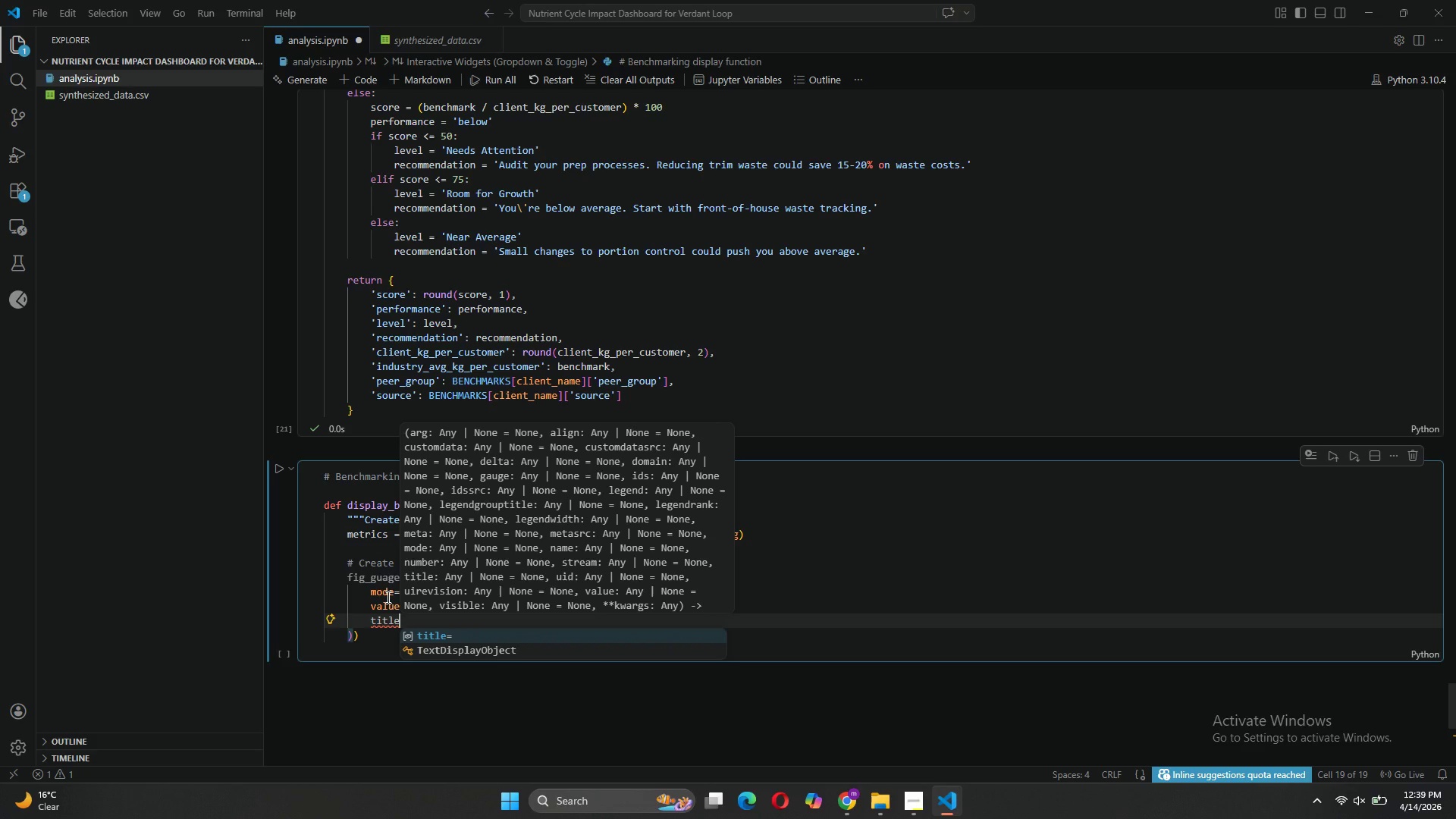 
wait(10.09)
 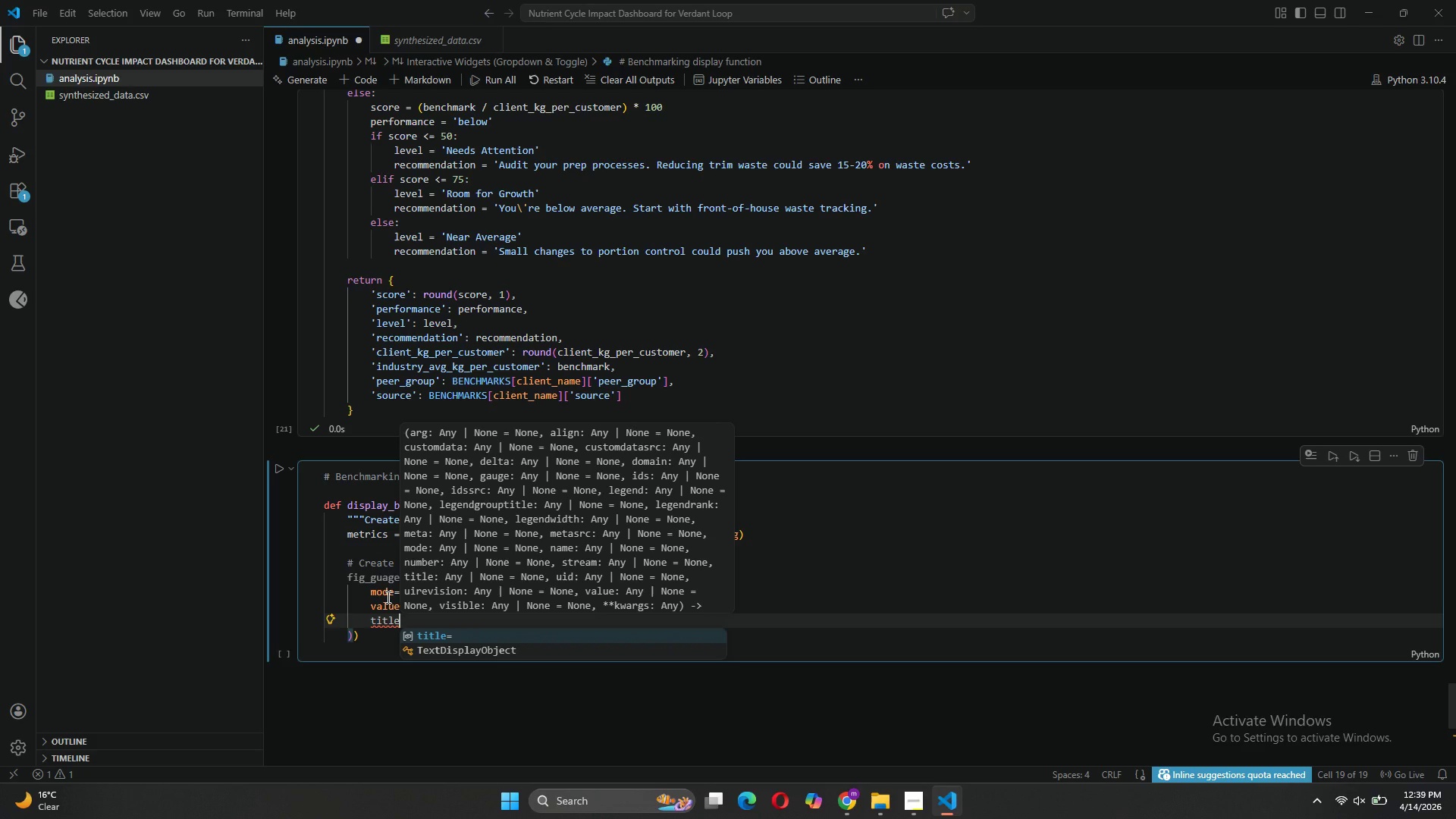 
type(= {'text)
 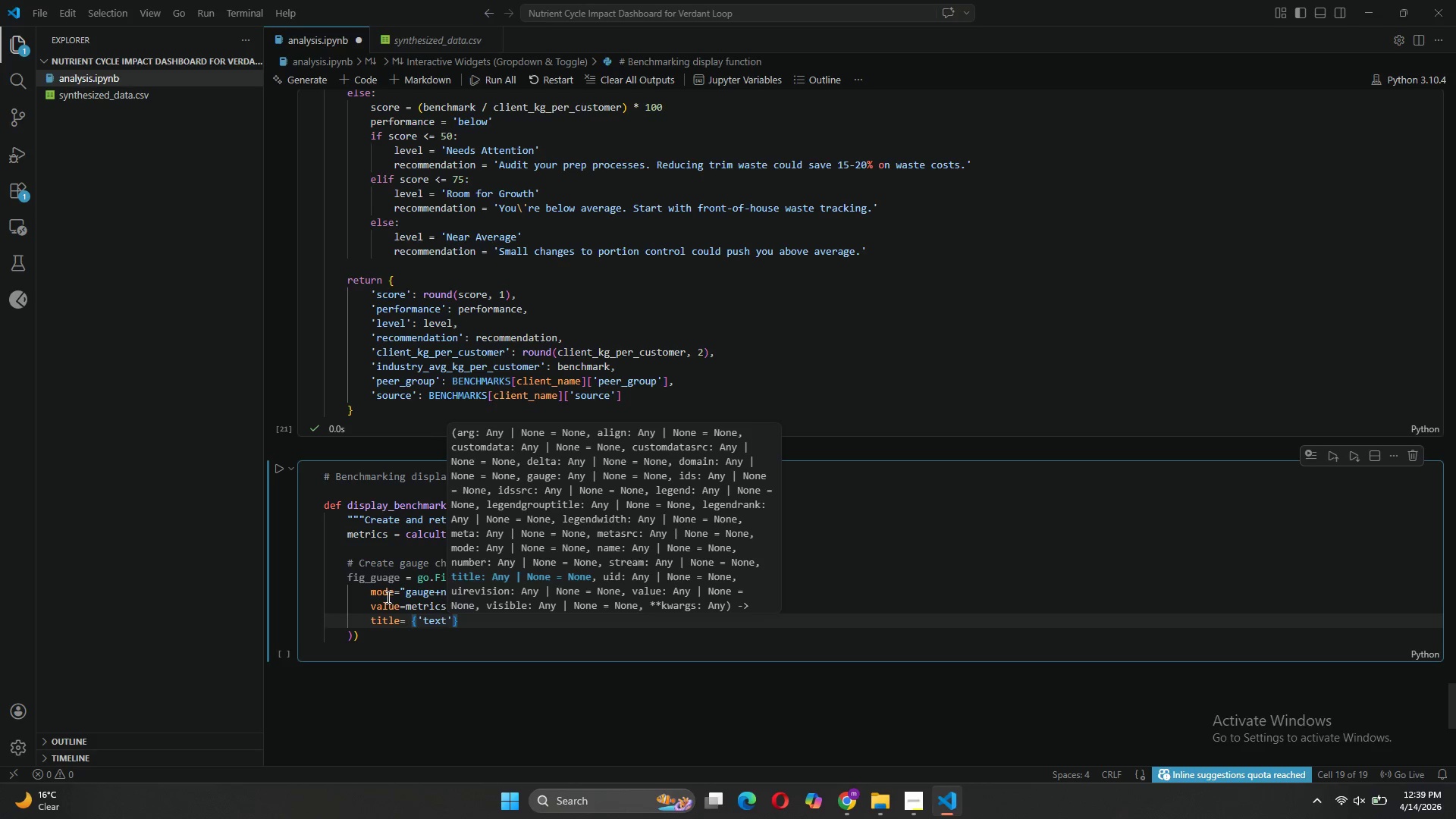 
left_click([402, 445])
 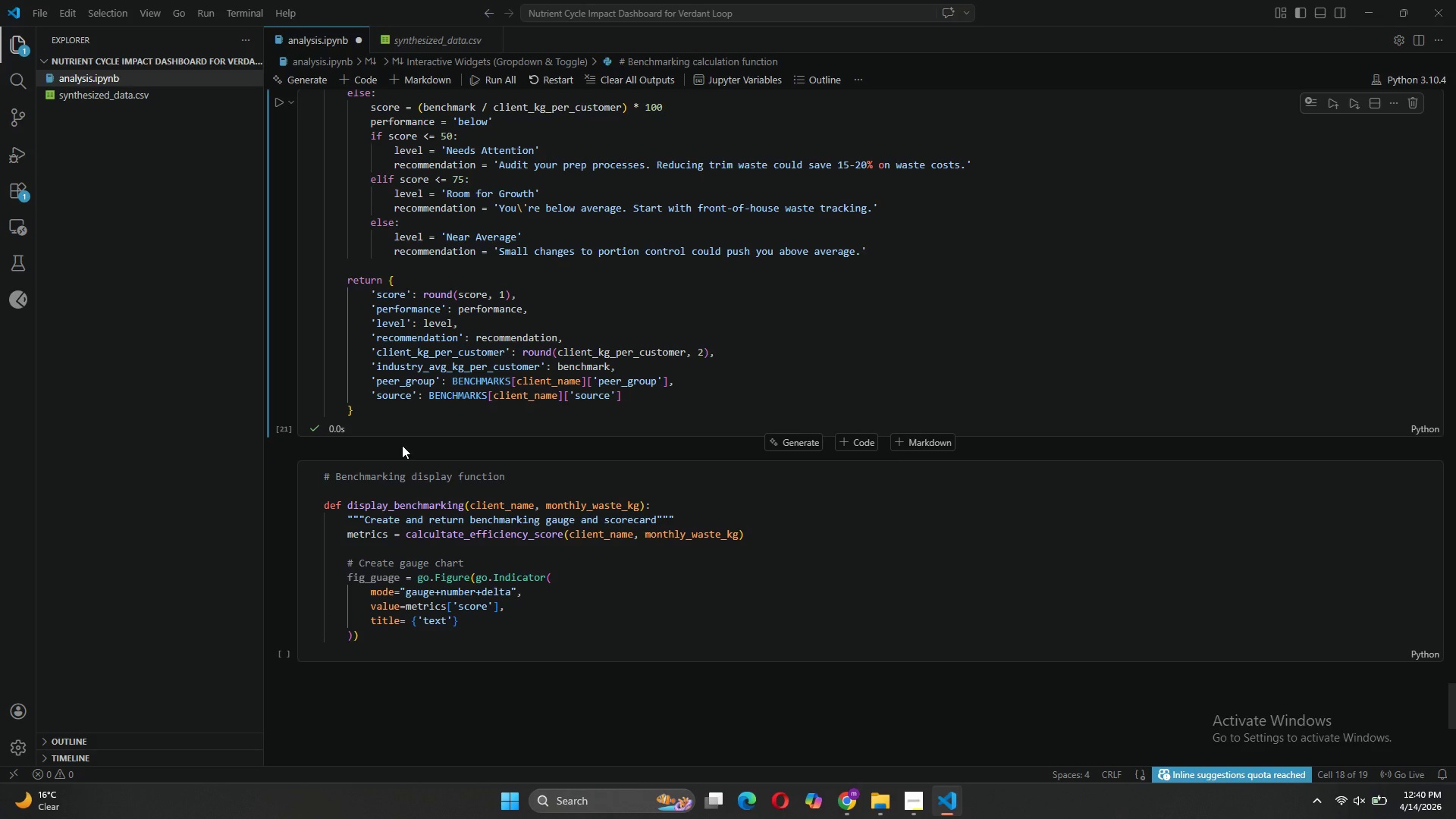 
key(Control+S)
 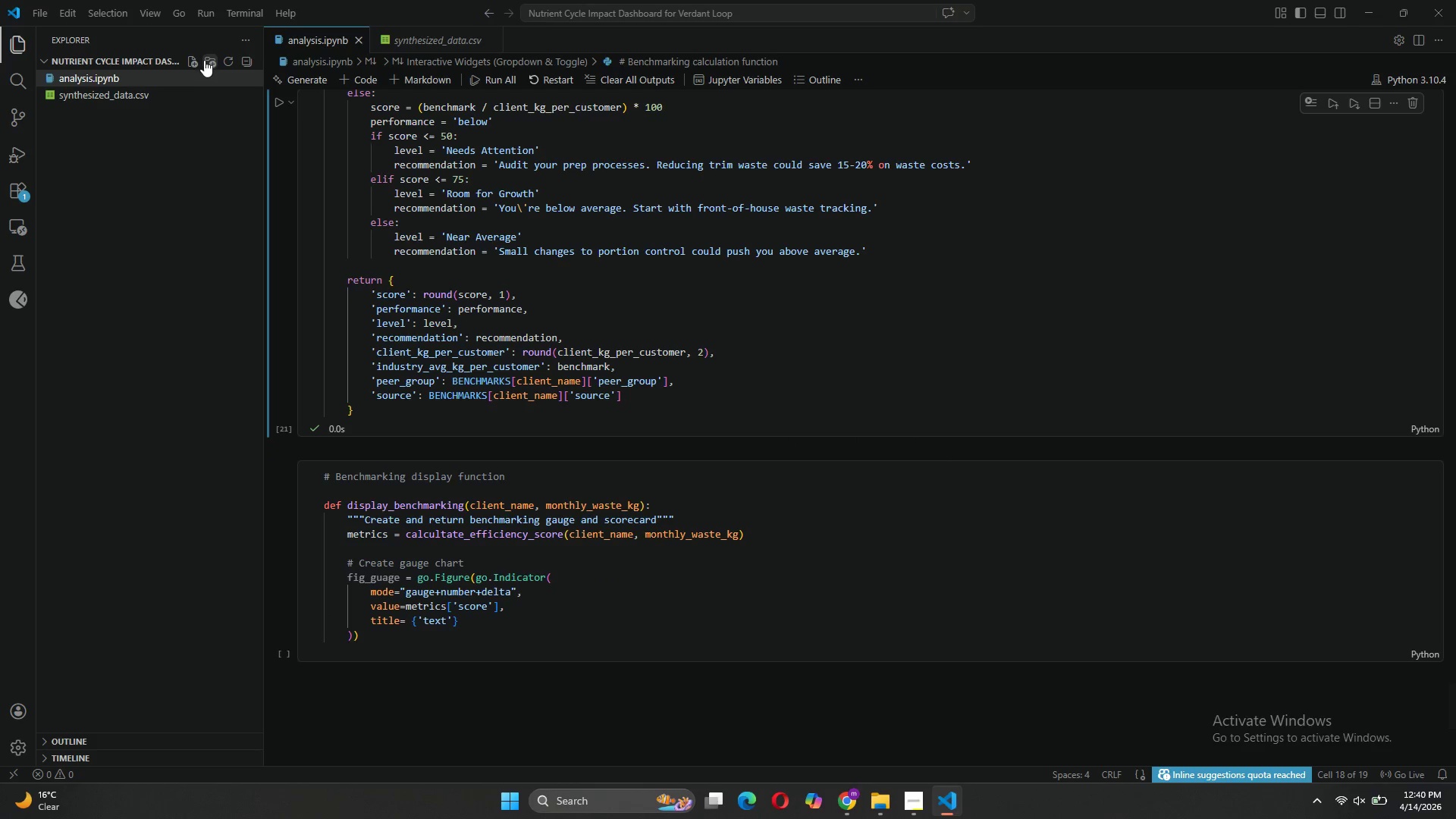 
left_click([191, 59])
 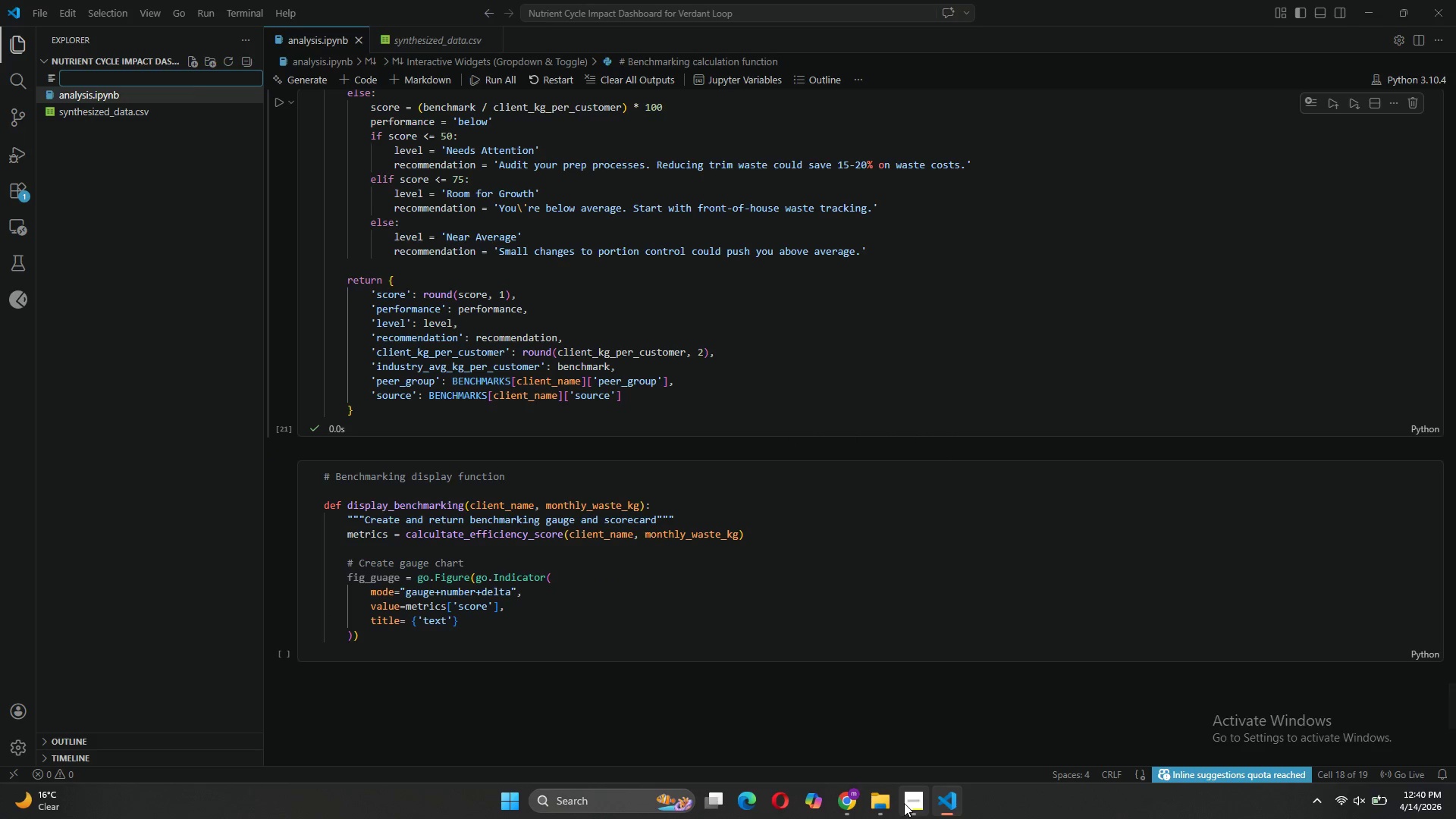 
left_click([934, 747])